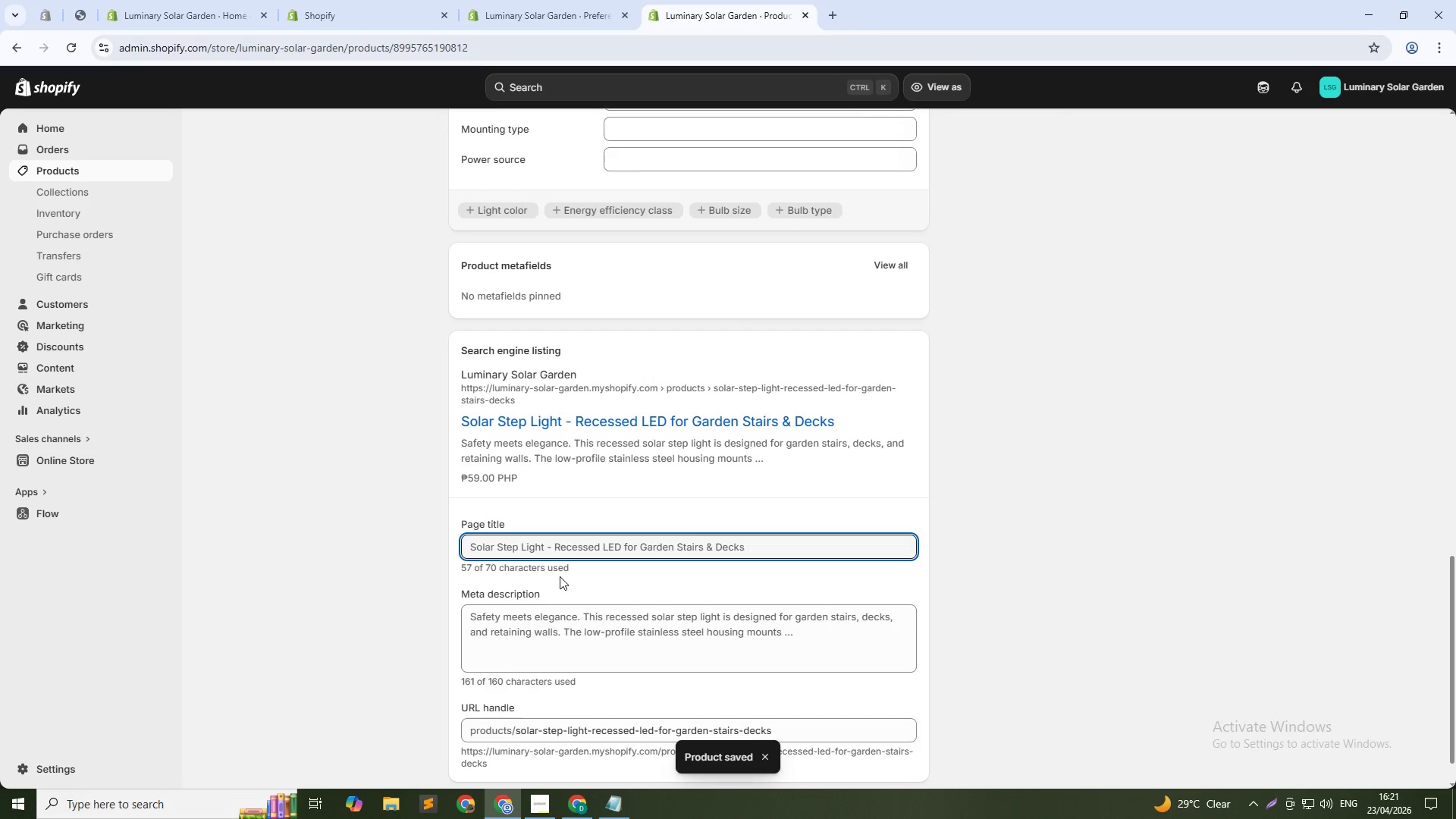 
left_click([560, 541])
 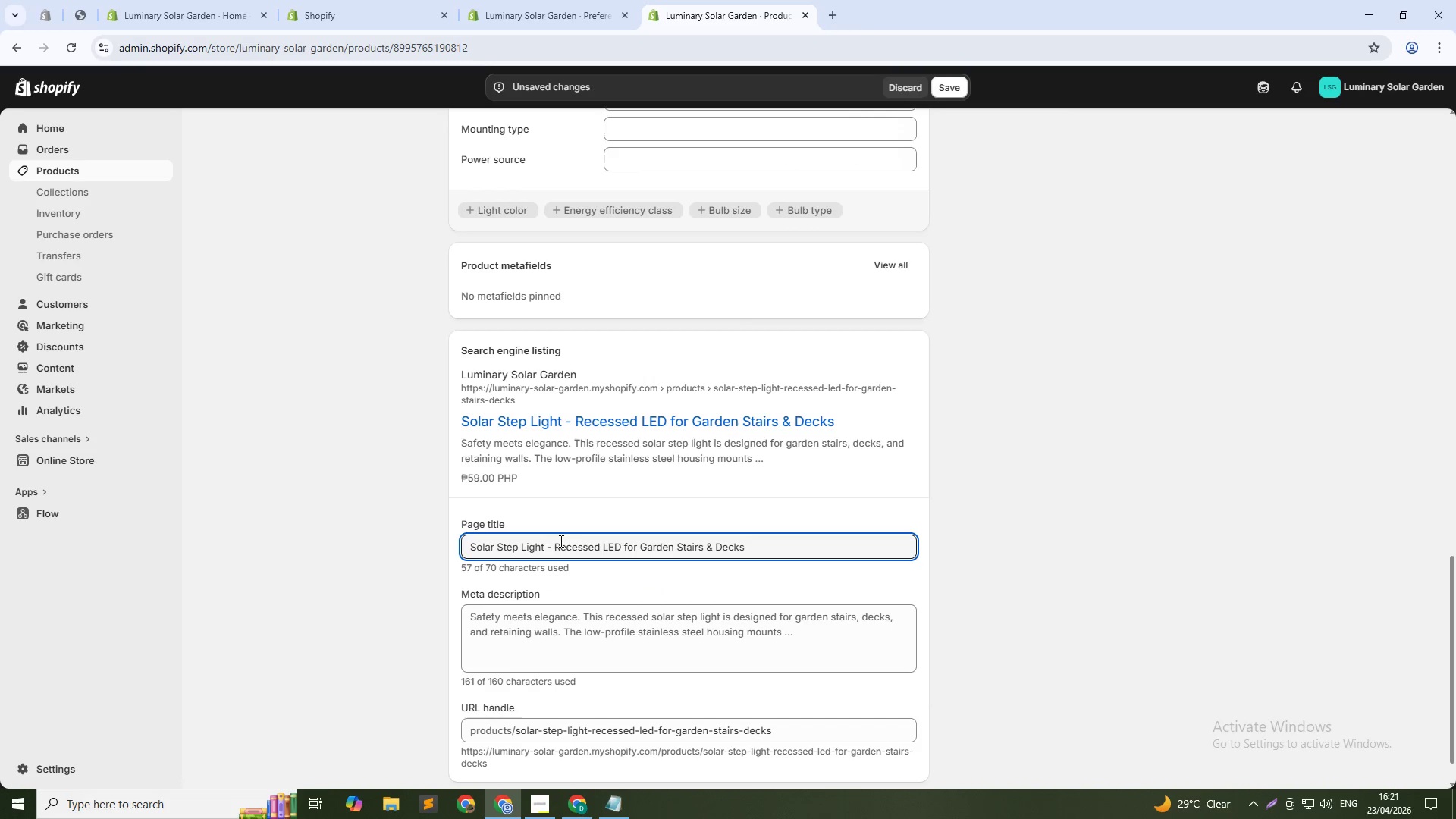 
double_click([560, 541])
 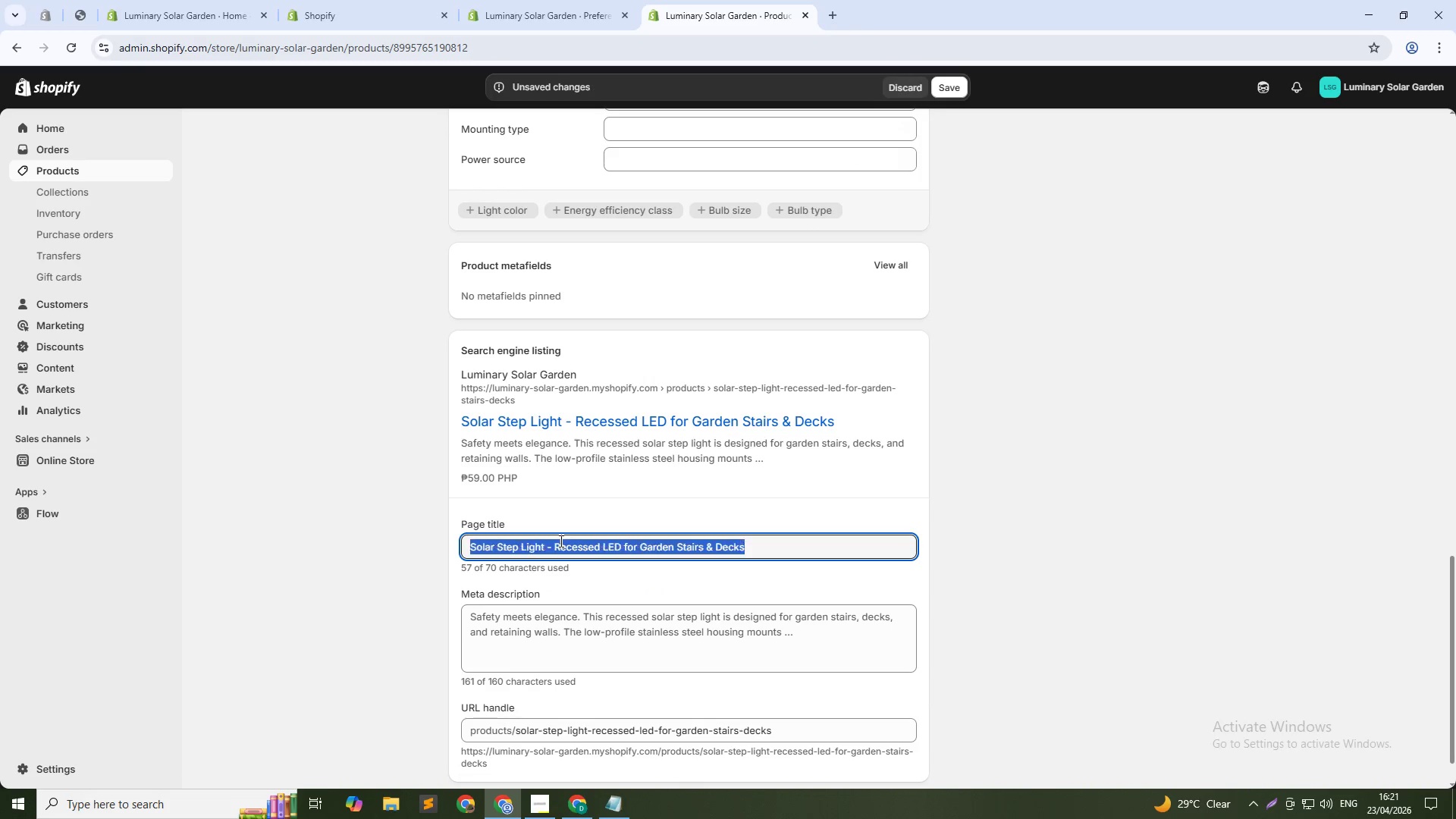 
triple_click([560, 541])
 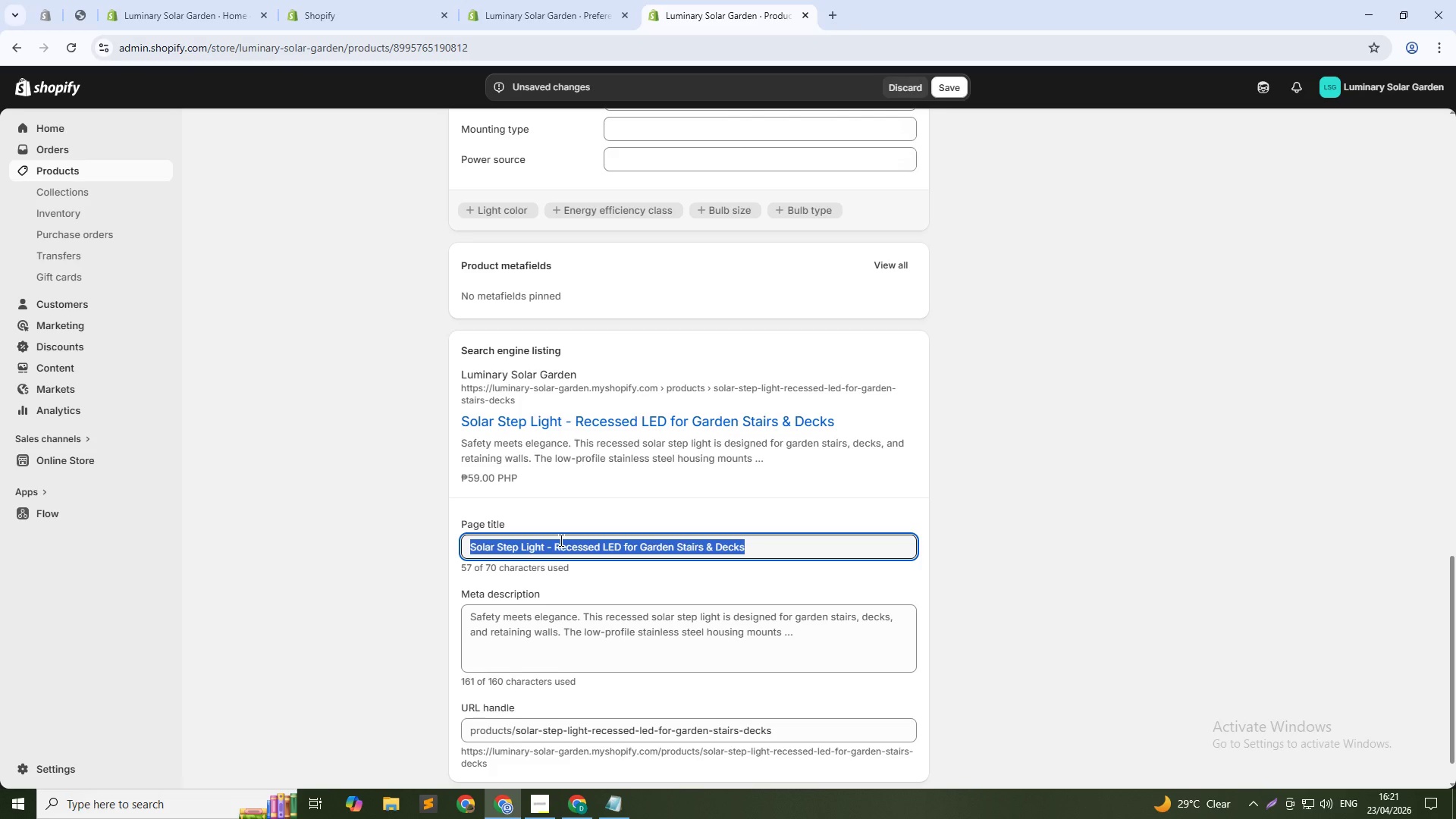 
hold_key(key=Backspace, duration=0.64)
 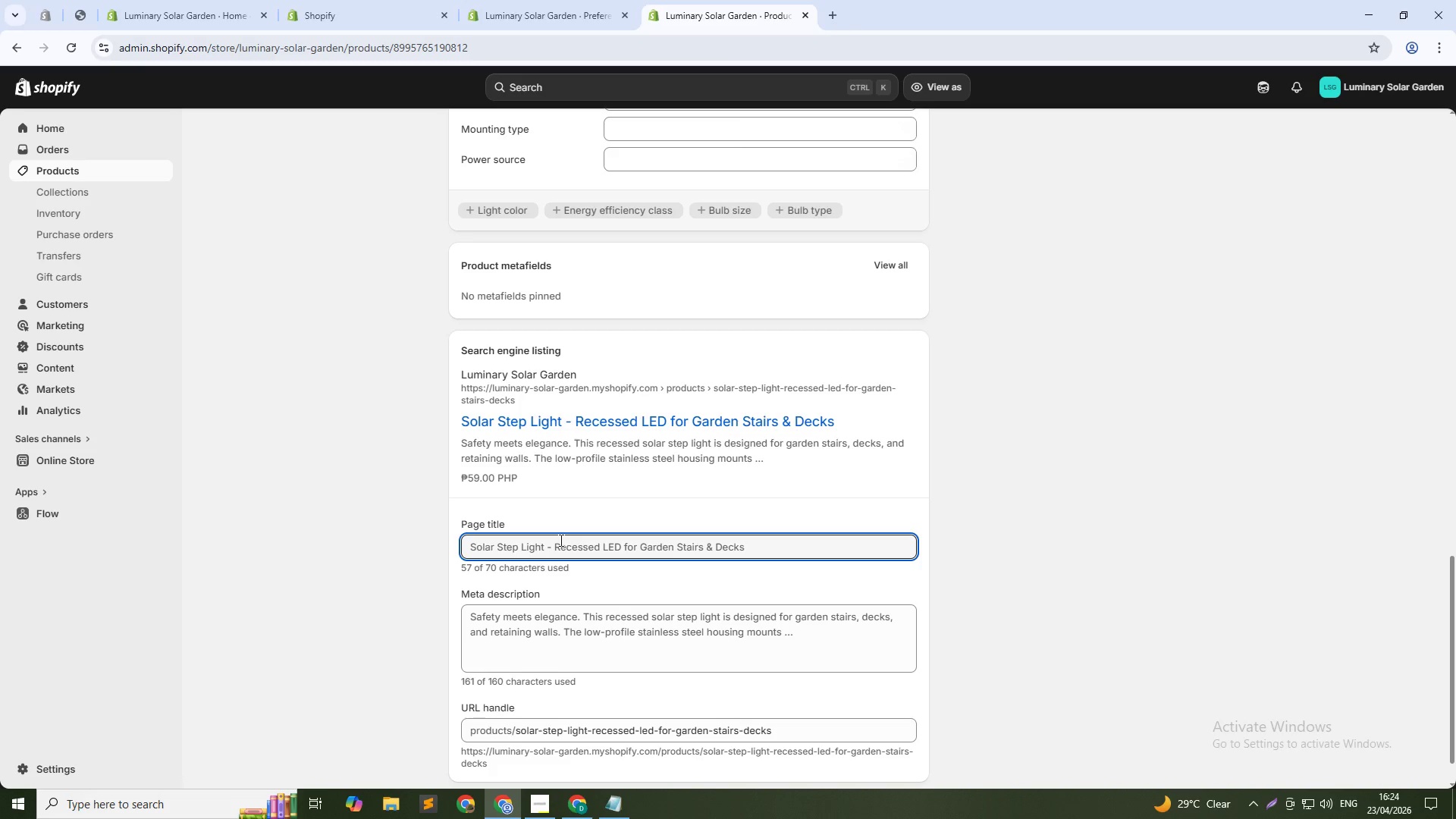 
wait(149.42)
 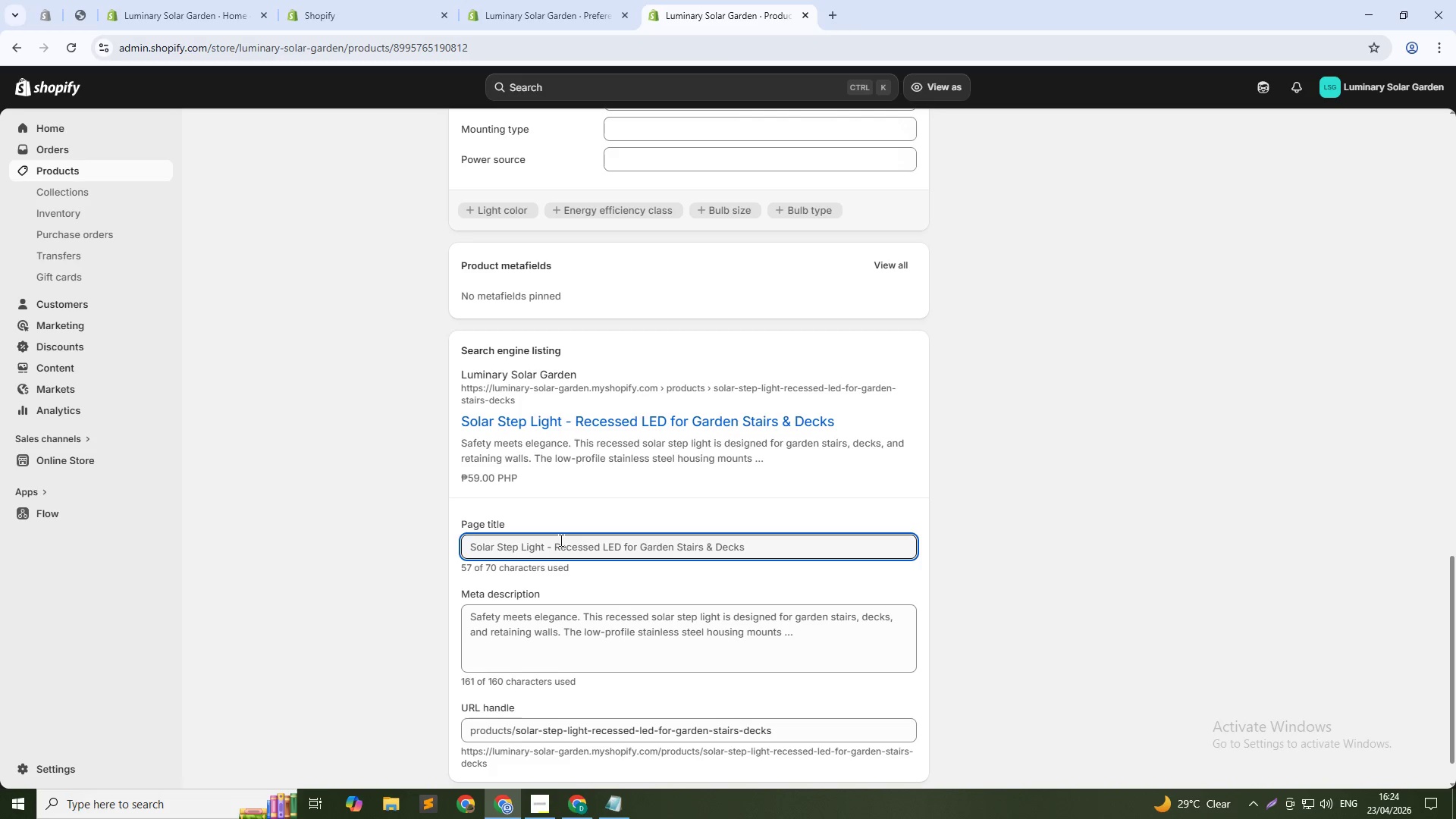 
type(Solr Step Light)
 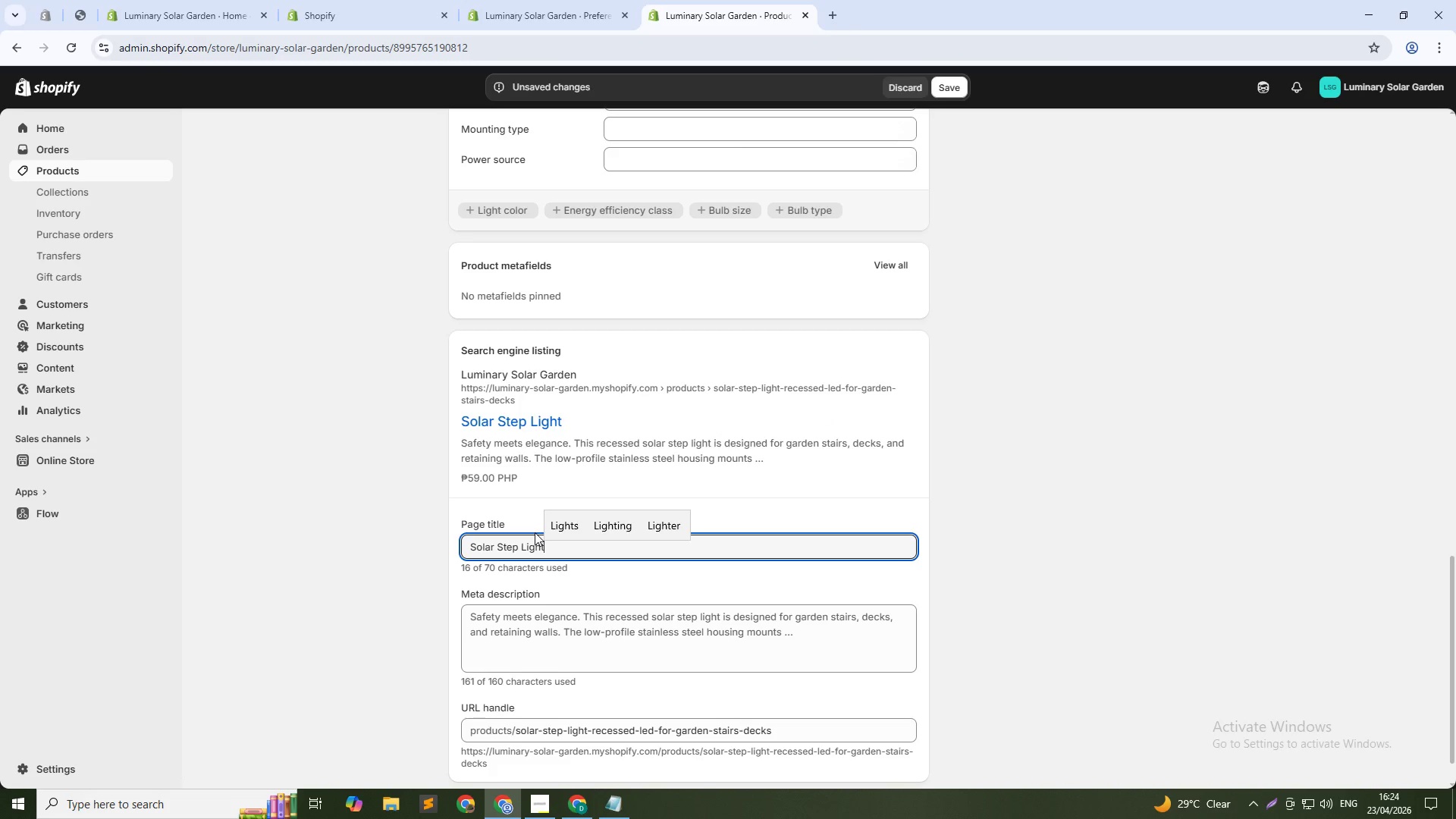 
hold_key(key=A, duration=0.33)
 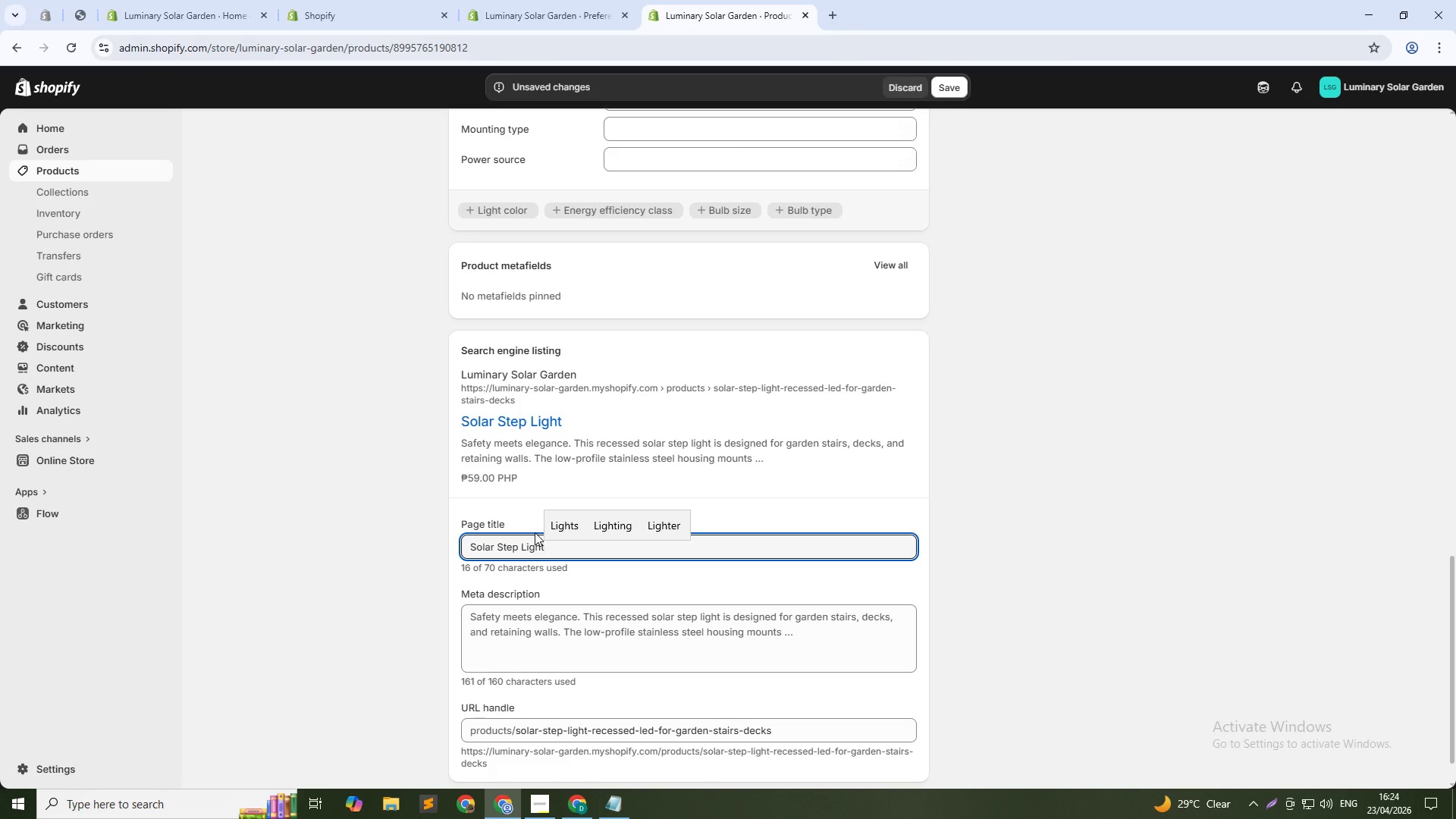 
scroll: coordinate [522, 649], scroll_direction: down, amount: 1.0
 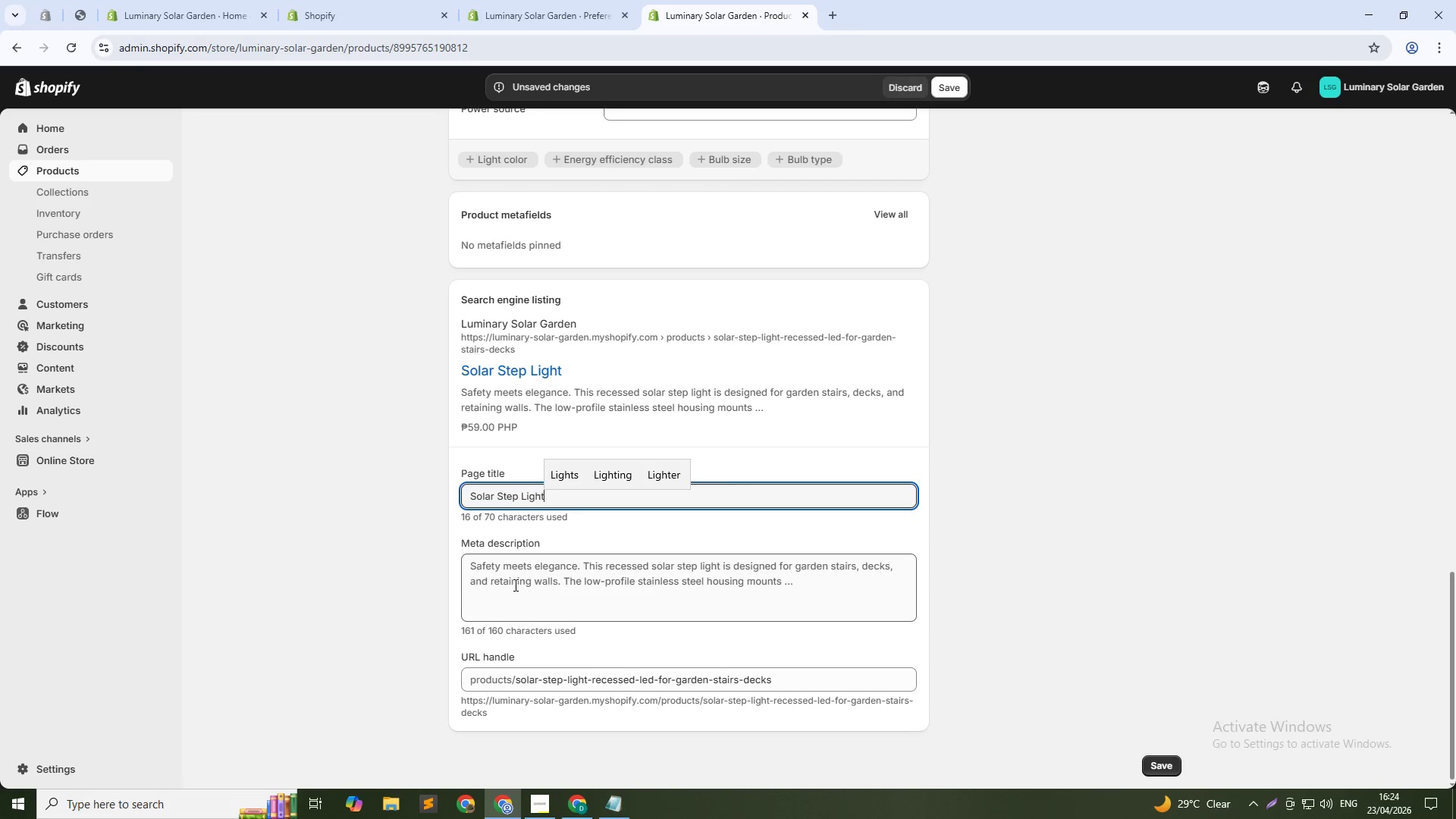 
double_click([514, 582])
 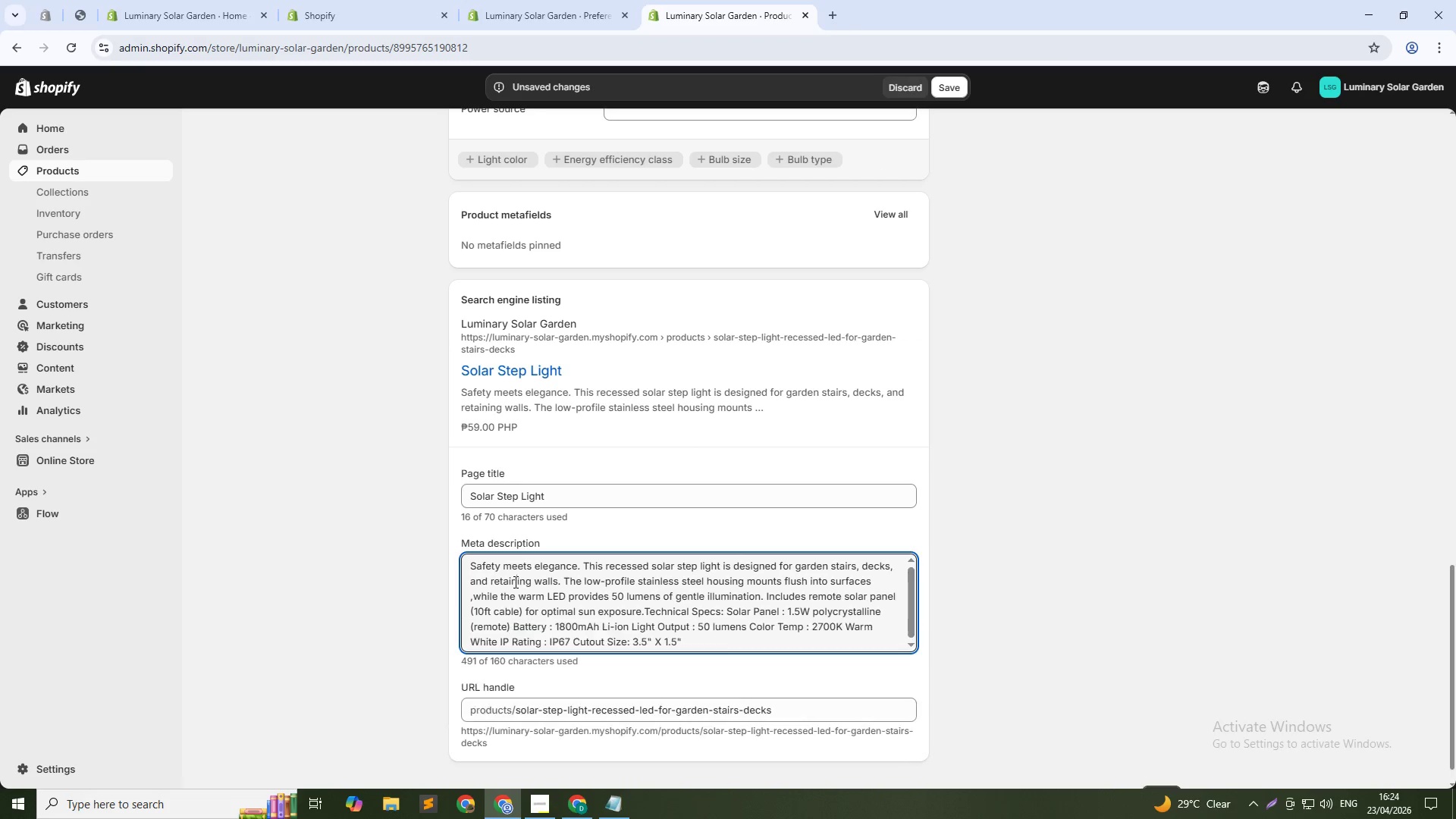 
triple_click([514, 582])
 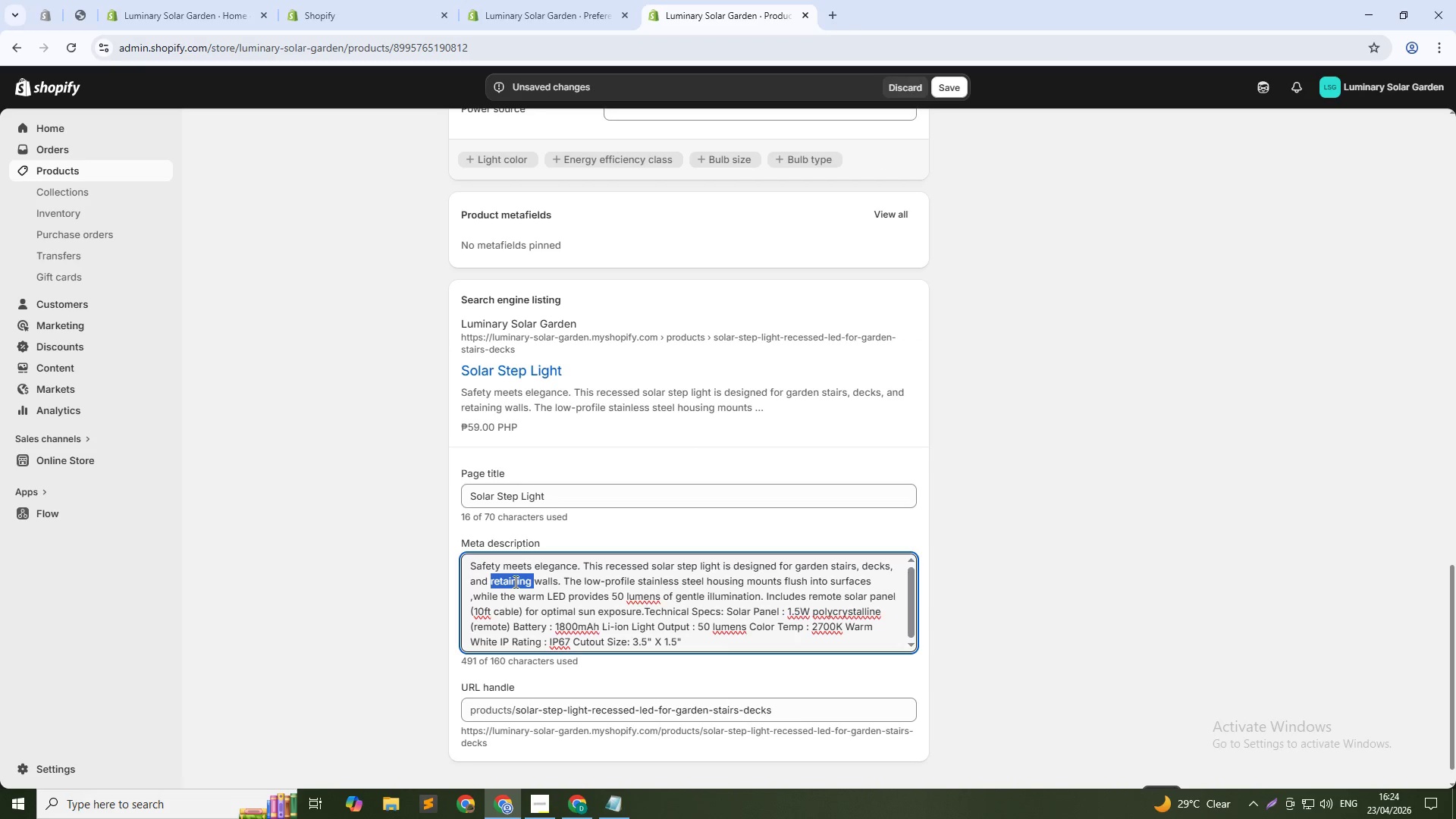 
double_click([514, 582])
 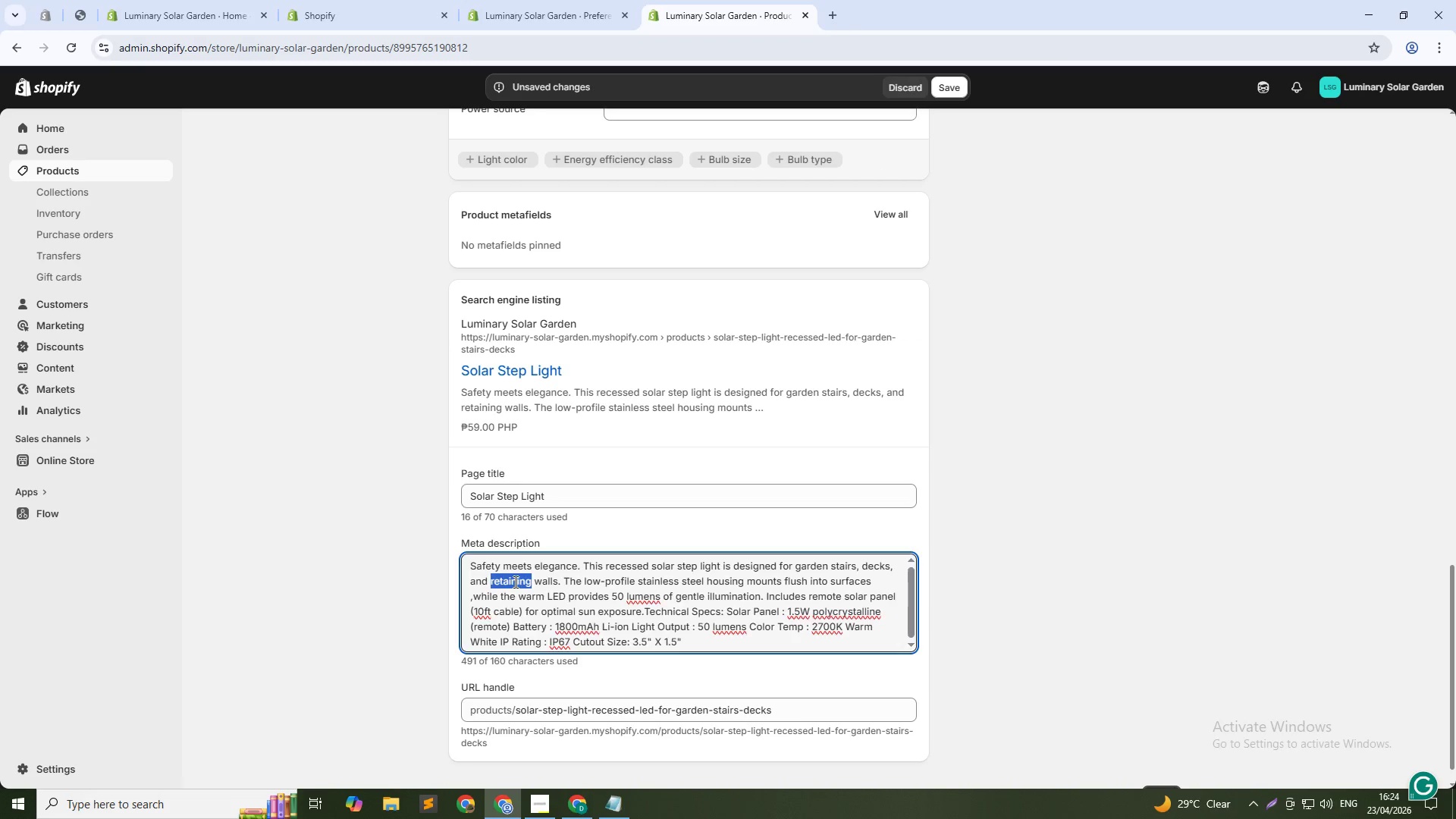 
triple_click([514, 582])
 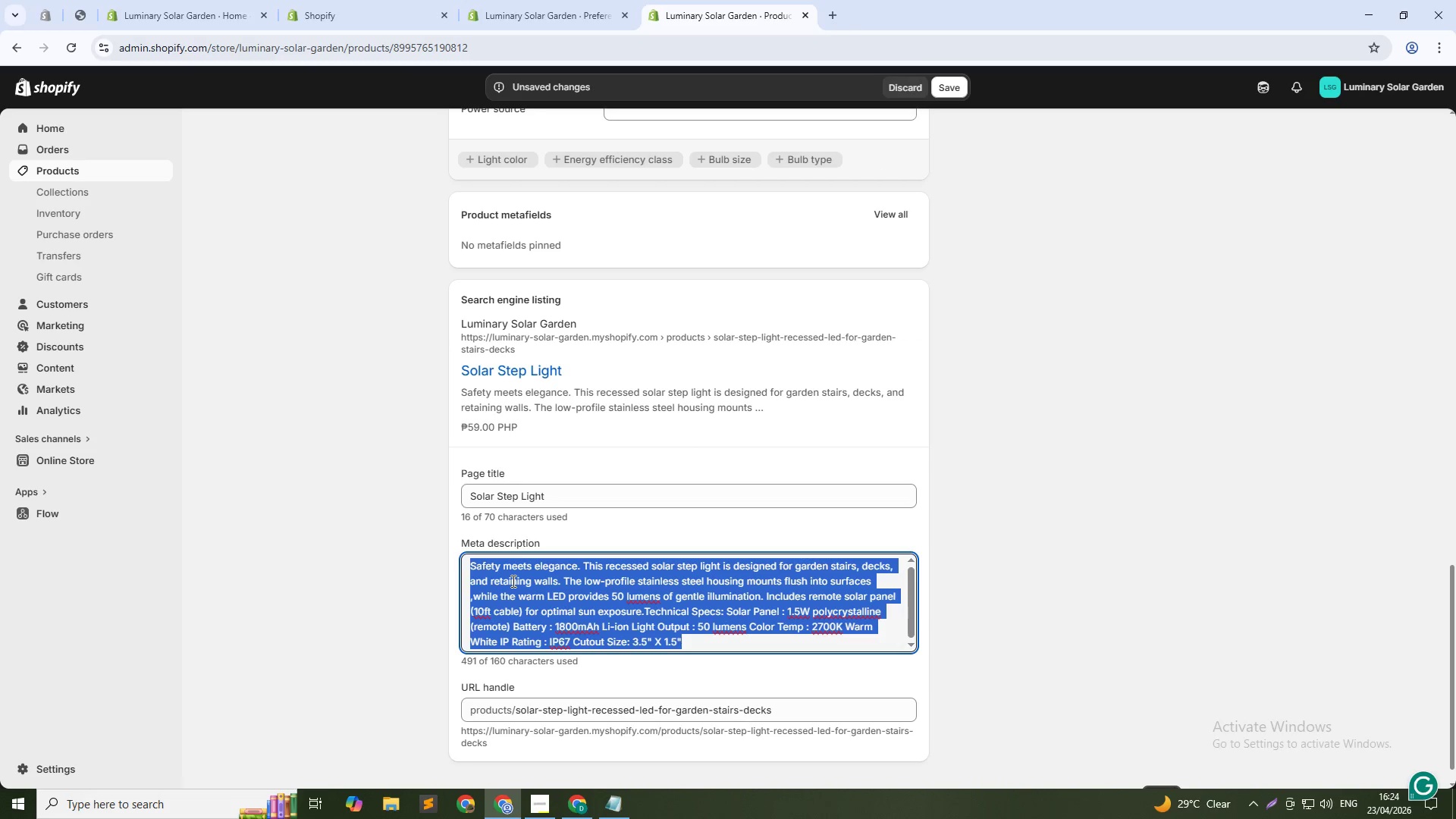 
key(Backspace)
type(Recessed solr st)
key(Backspace)
type(tep )
 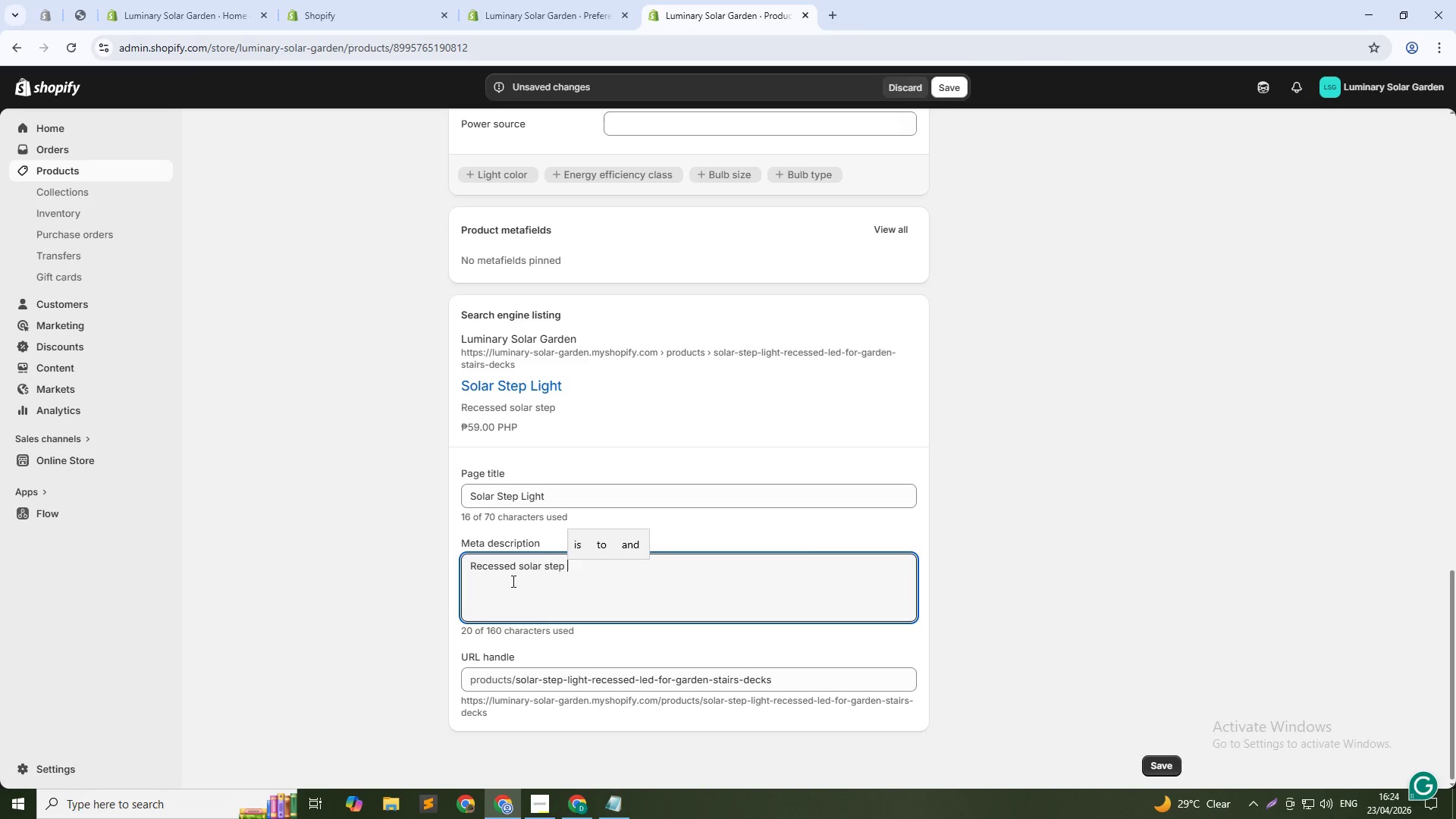 
 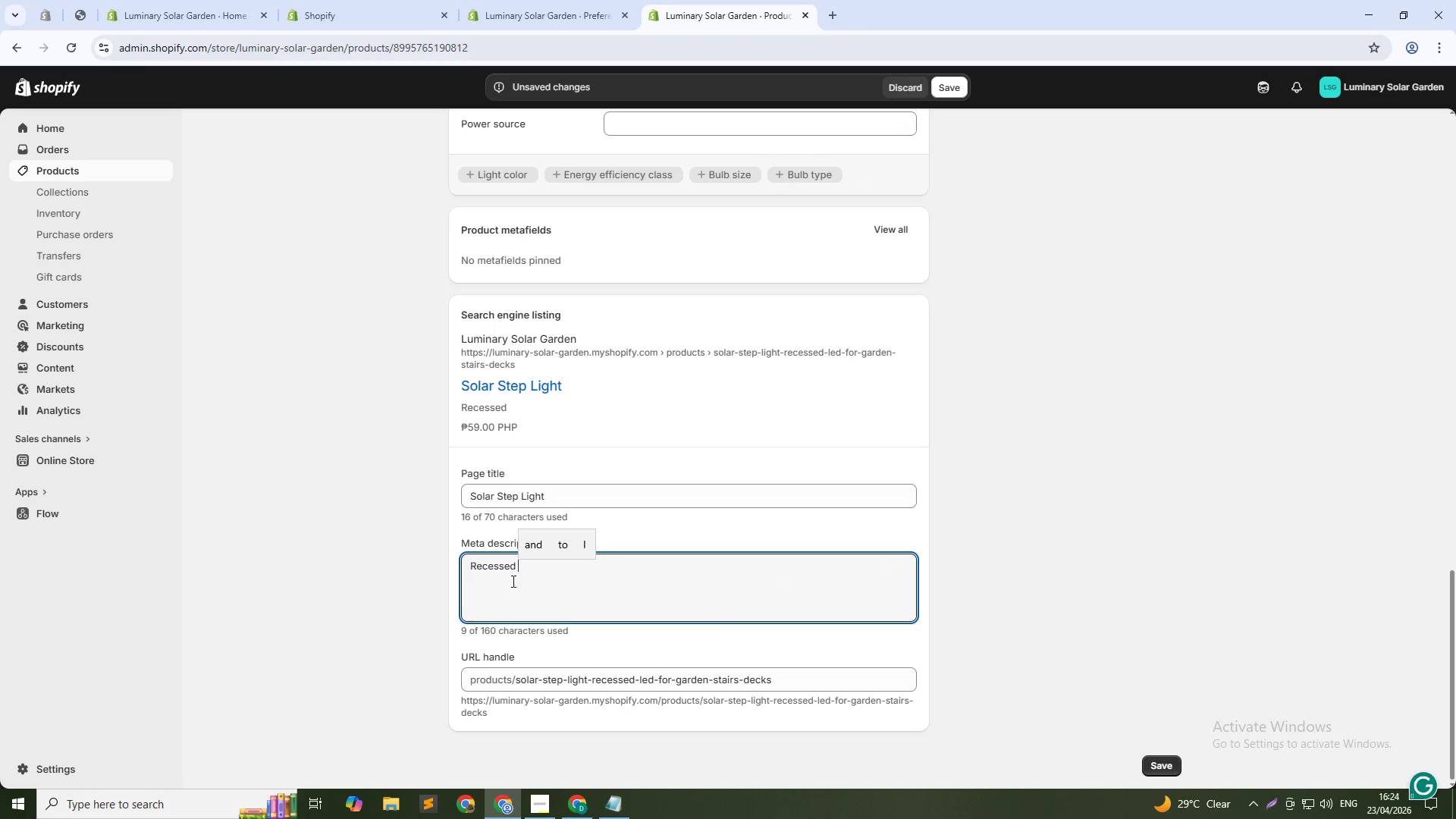 
hold_key(key=A, duration=0.31)
 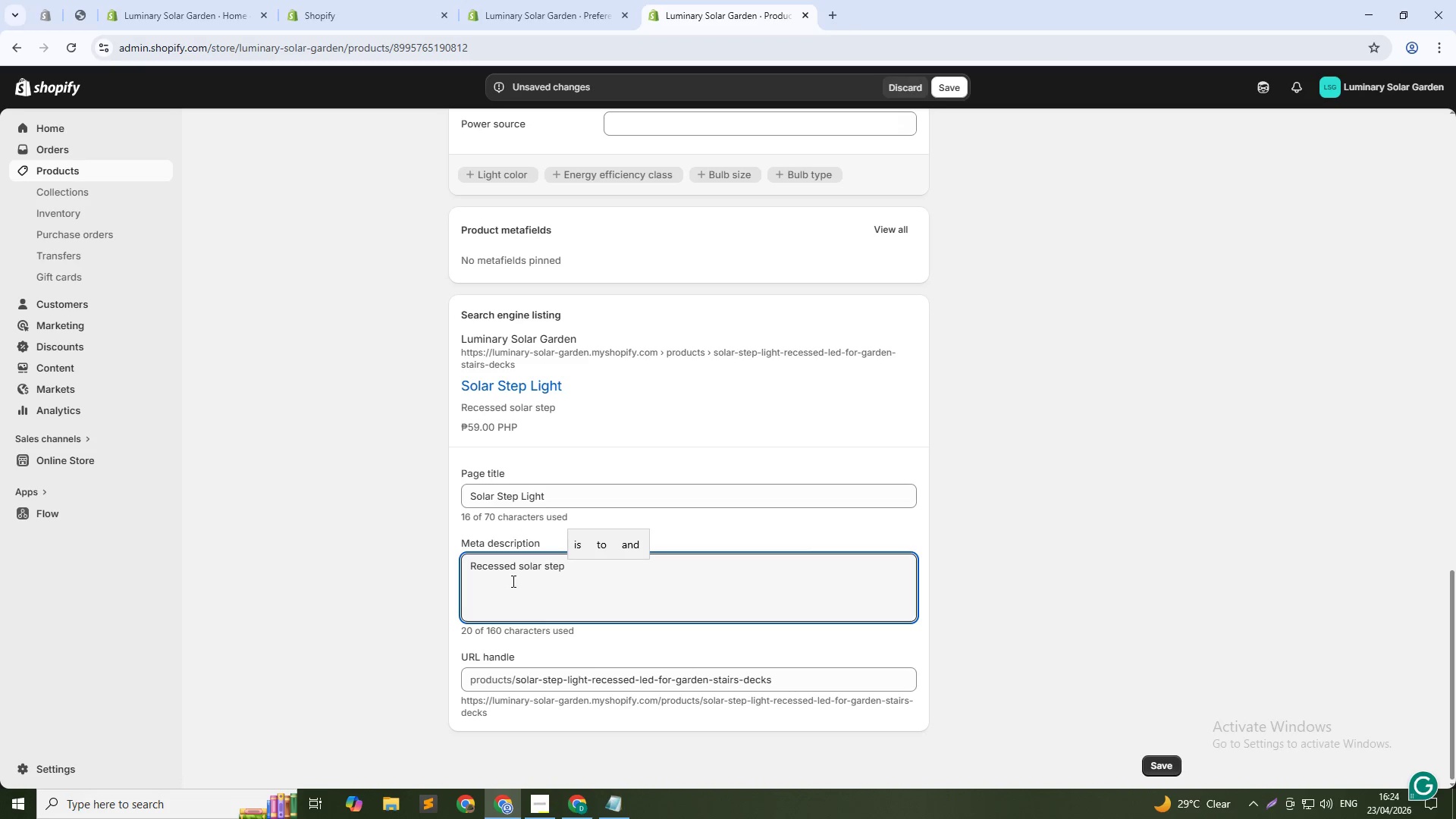 
wait(9.25)
 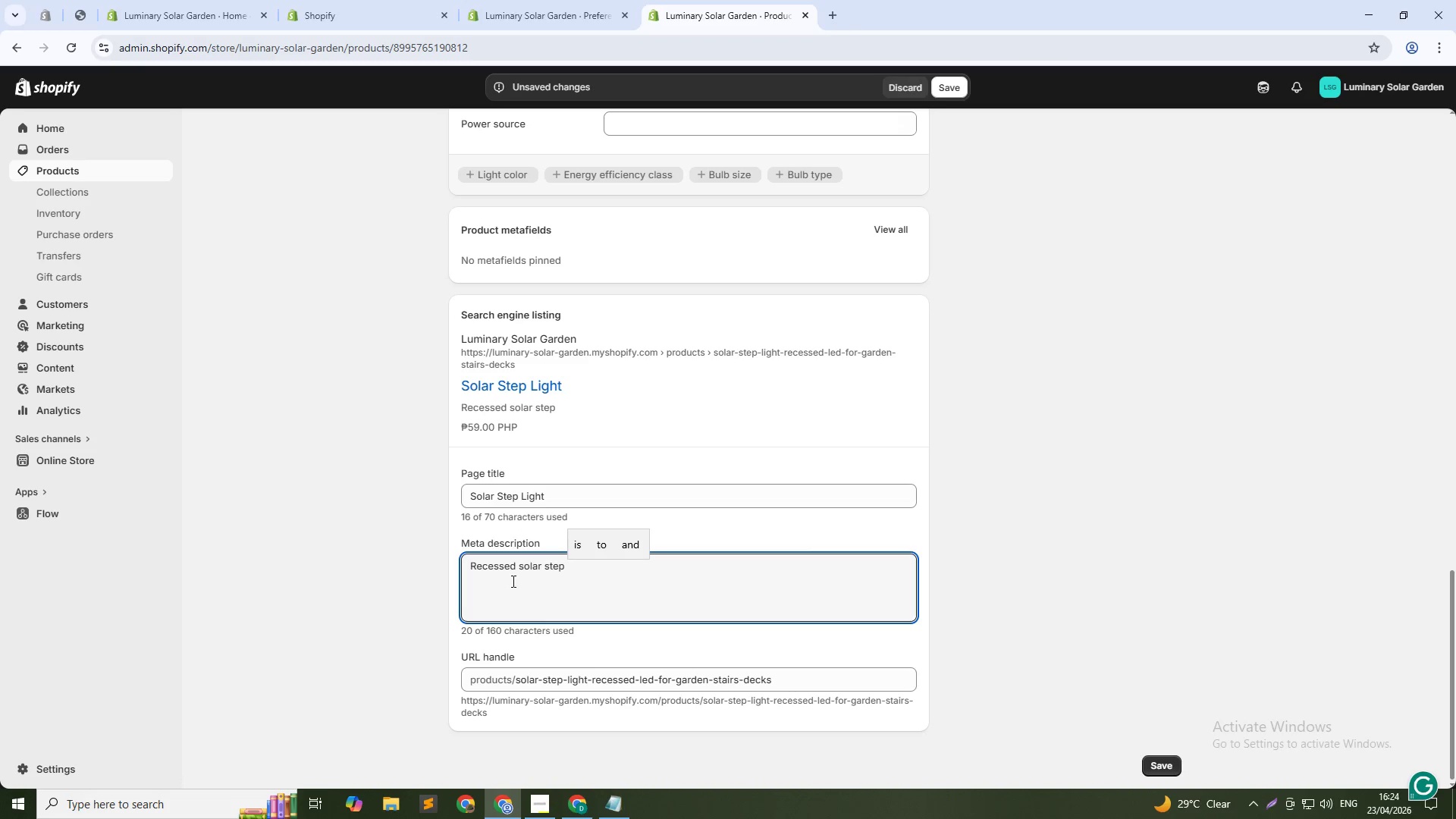 
type(light for garden stairs and decks. 50 lumens , 2700k warm white, IP67 rated. Remote solr)
key(Backspace)
key(Backspace)
key(Backspace)
type(lar panel im)
key(Backspace)
type(ncluded. Shp now.)
 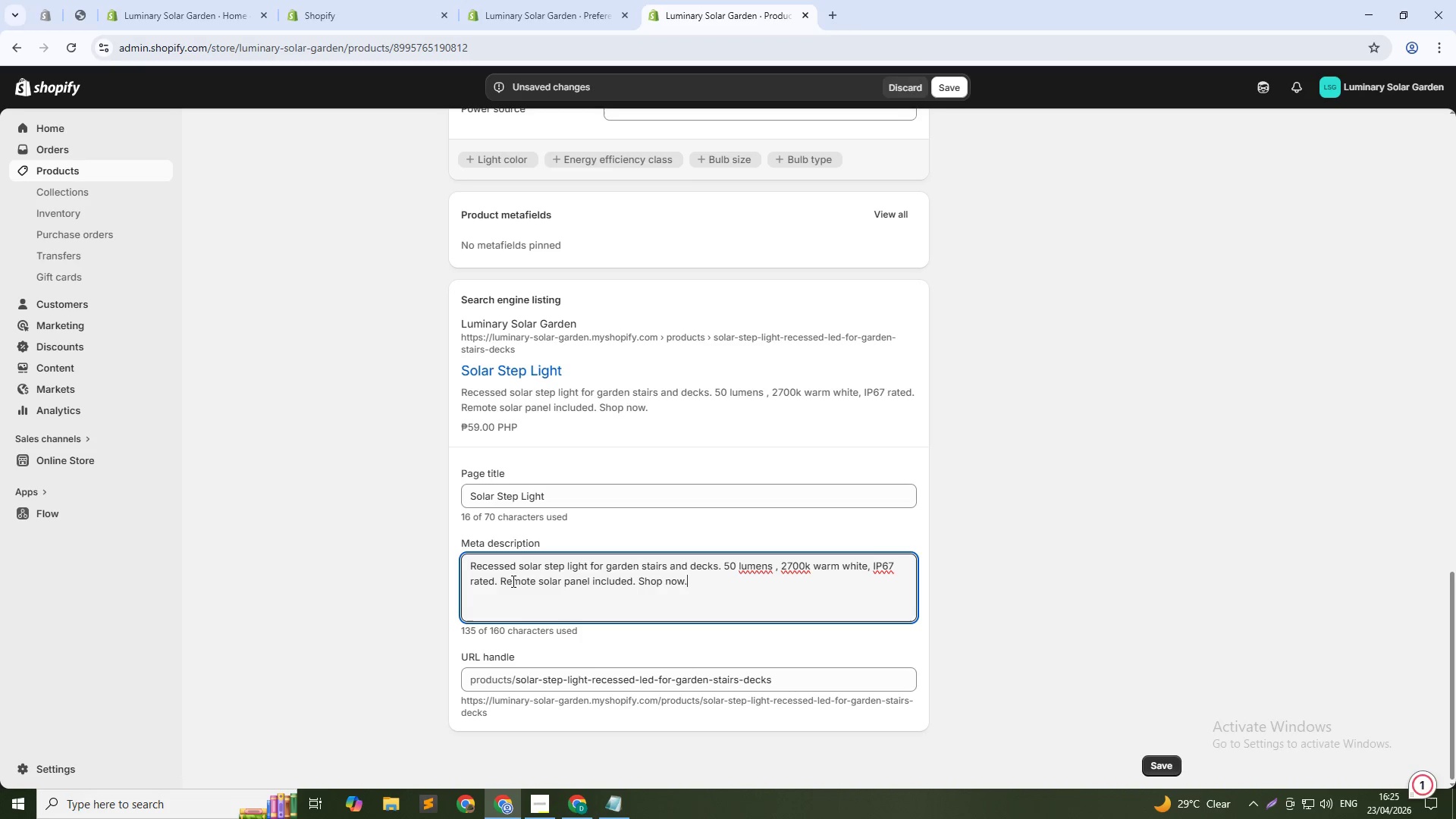 
left_click([1170, 764])
 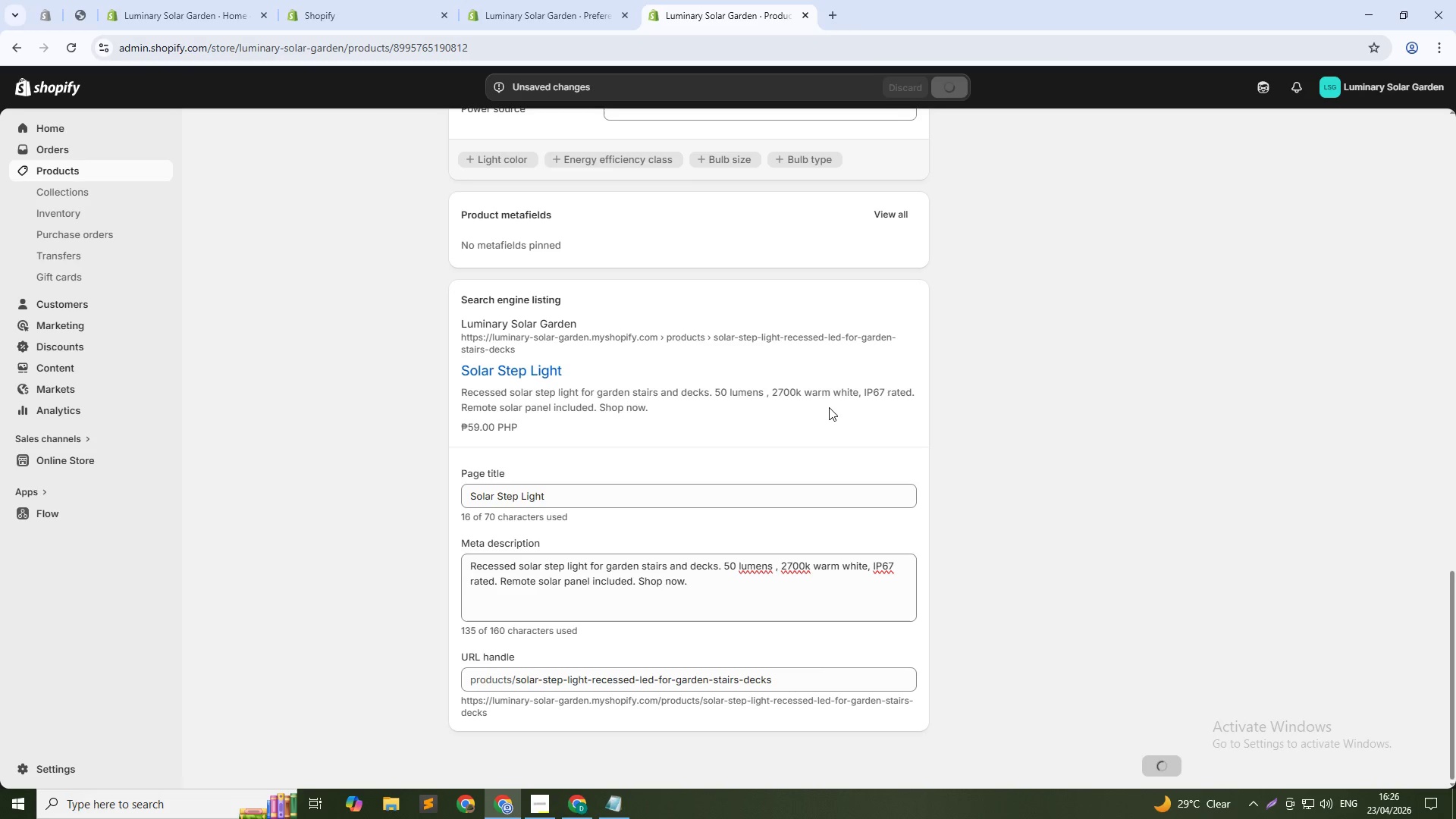 
scroll: coordinate [735, 473], scroll_direction: up, amount: 9.0
 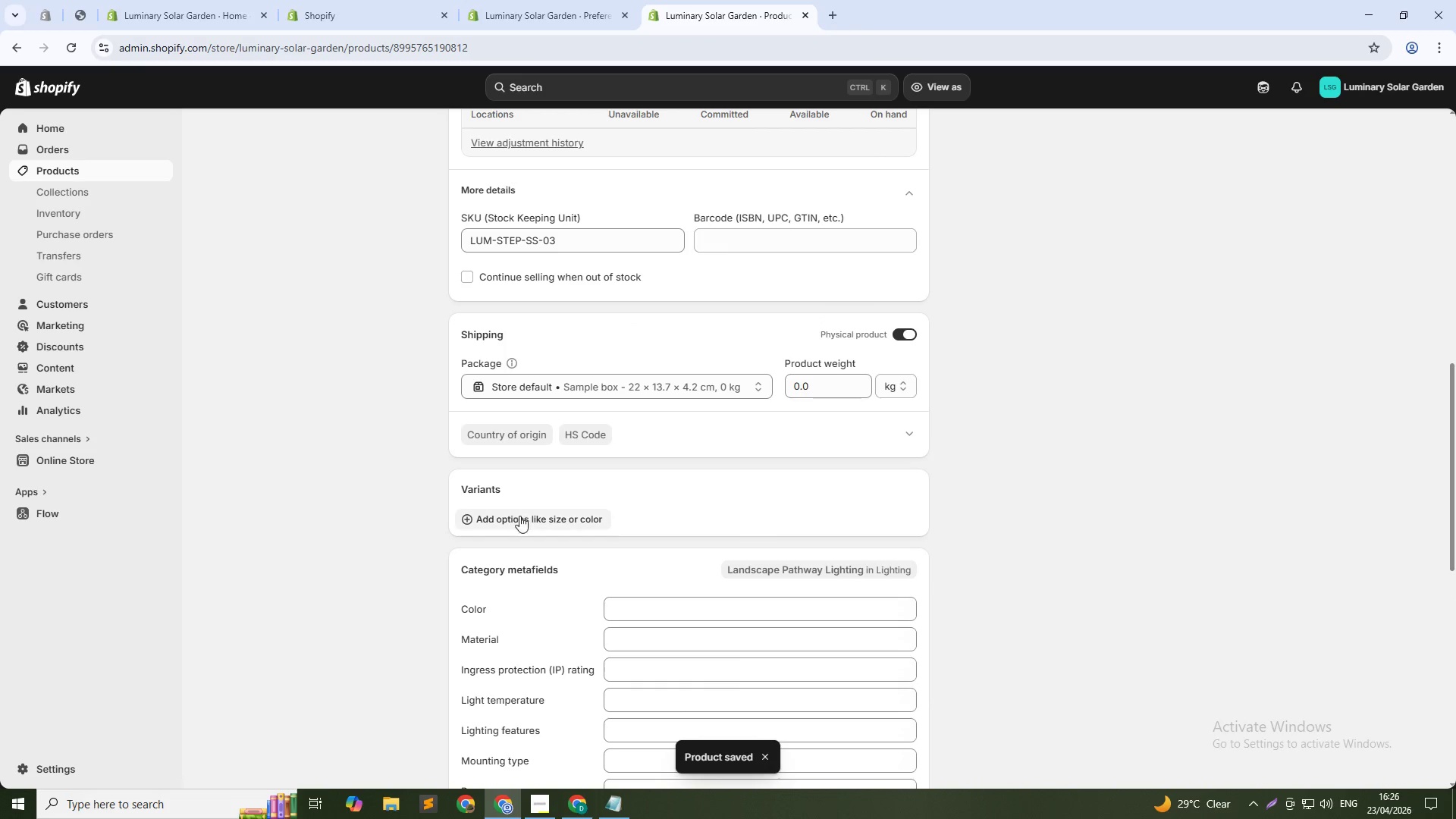 
left_click([520, 519])
 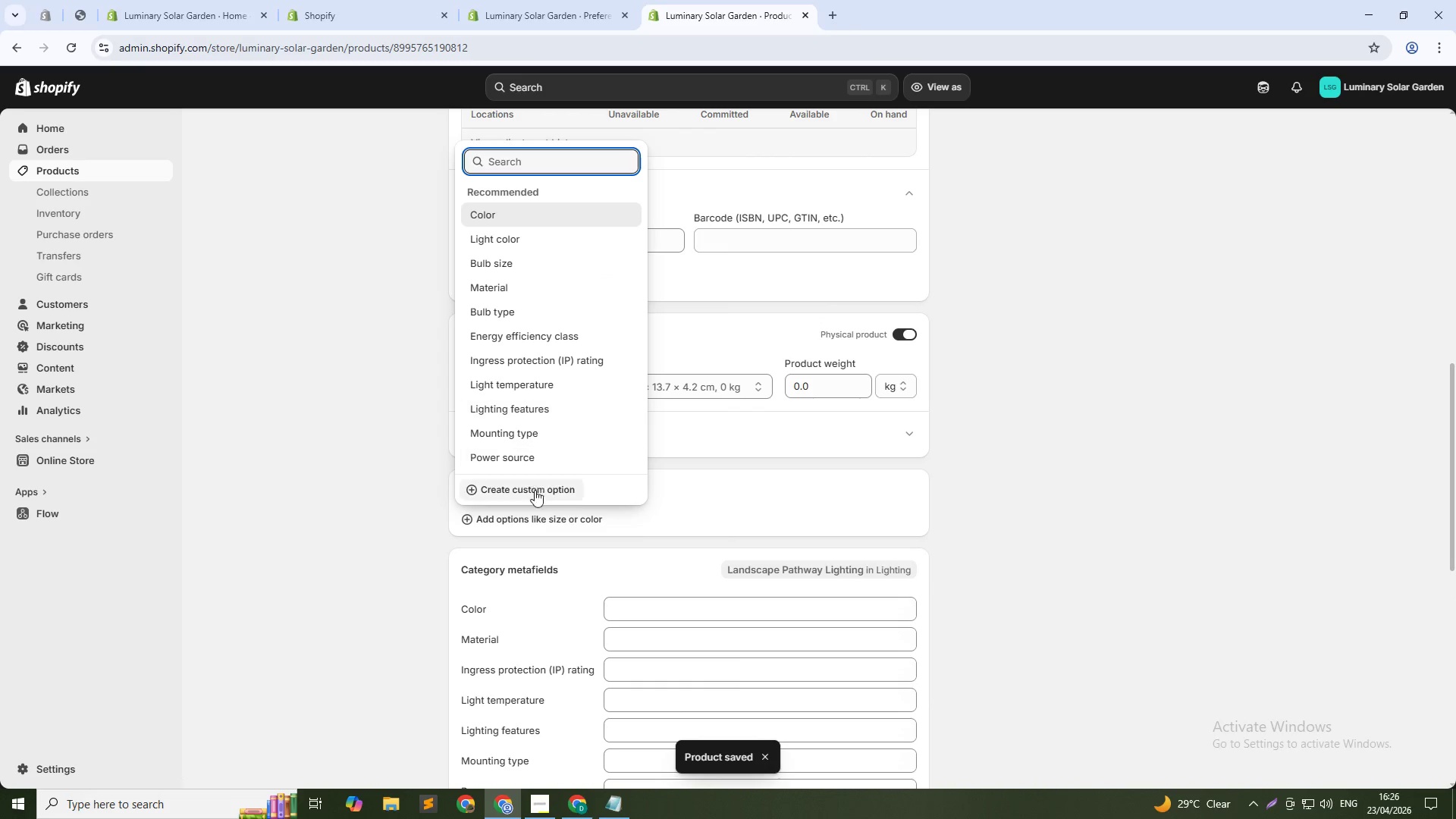 
left_click([535, 491])
 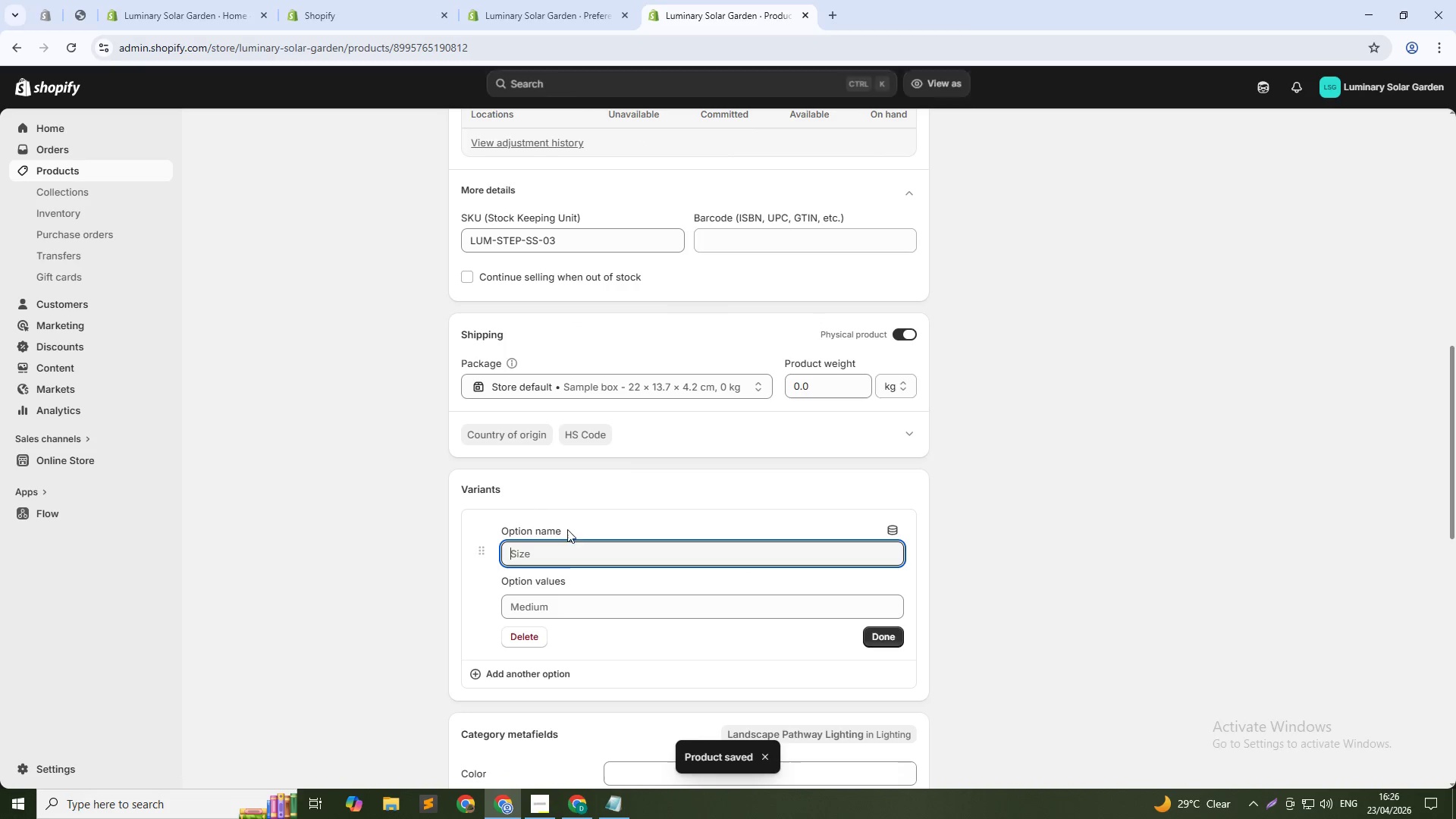 
left_click([568, 552])
 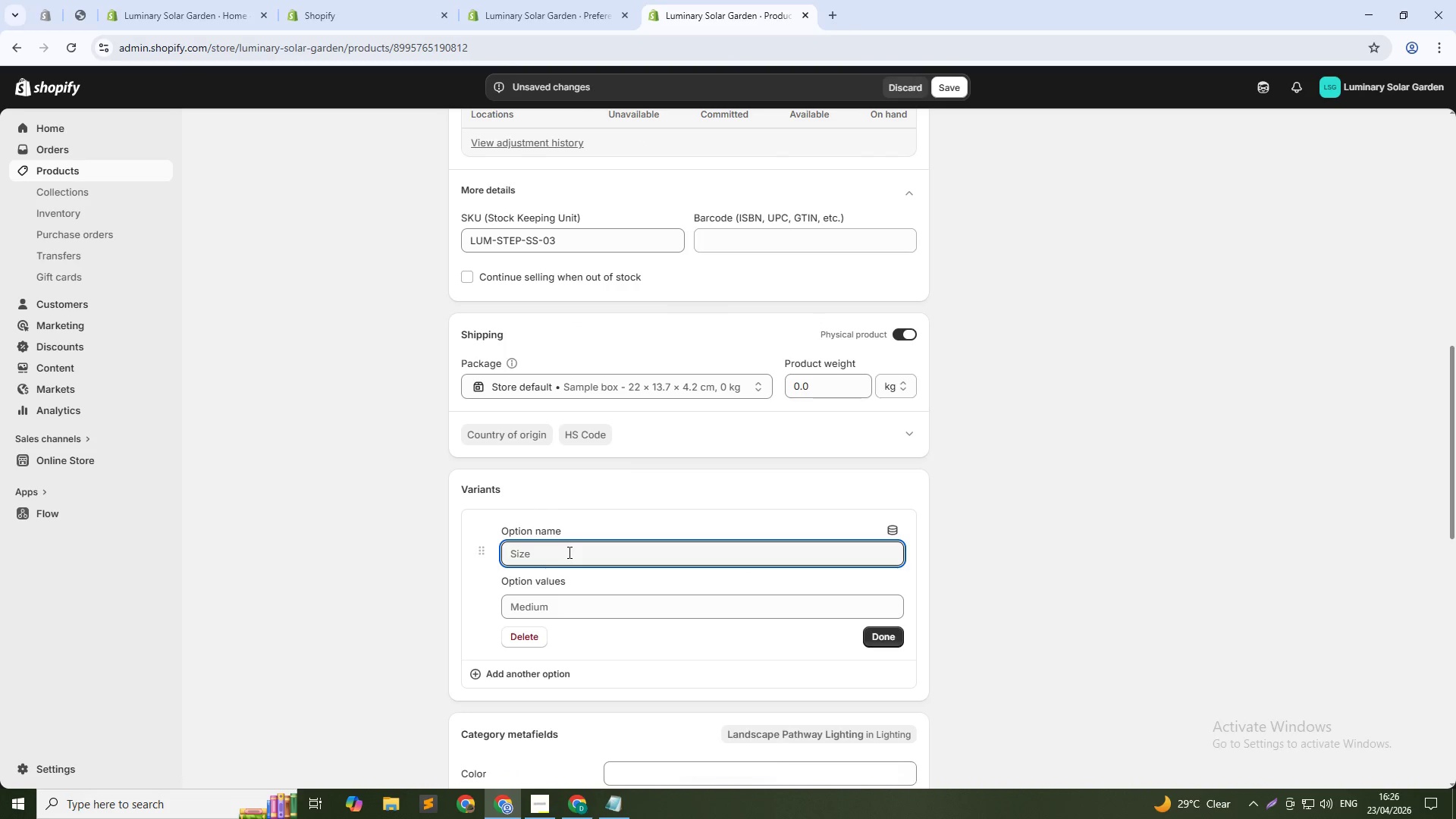 
type(Color )
key(Backspace)
type(s)
 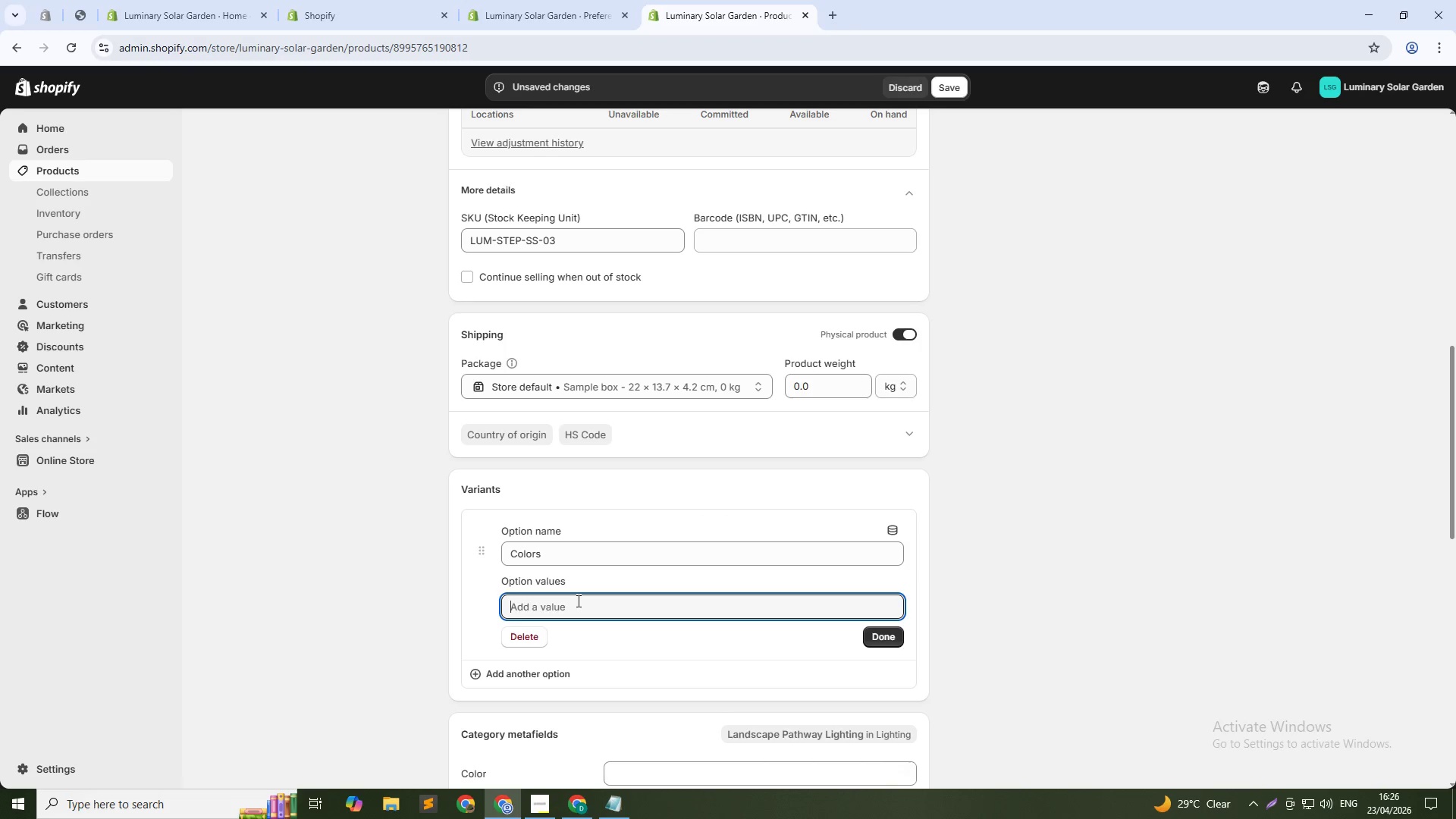 
type(Sta)
 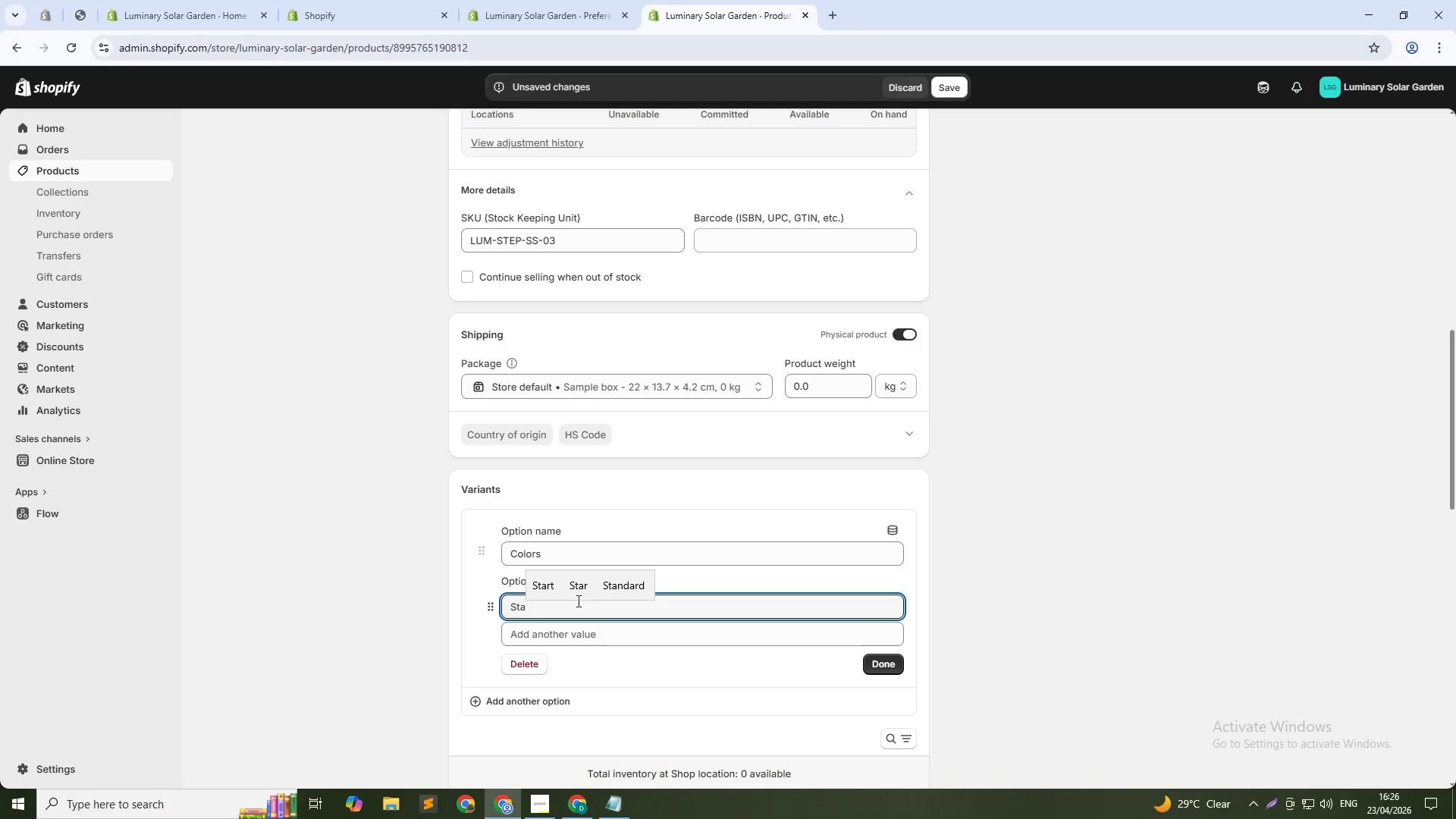 
wait(5.76)
 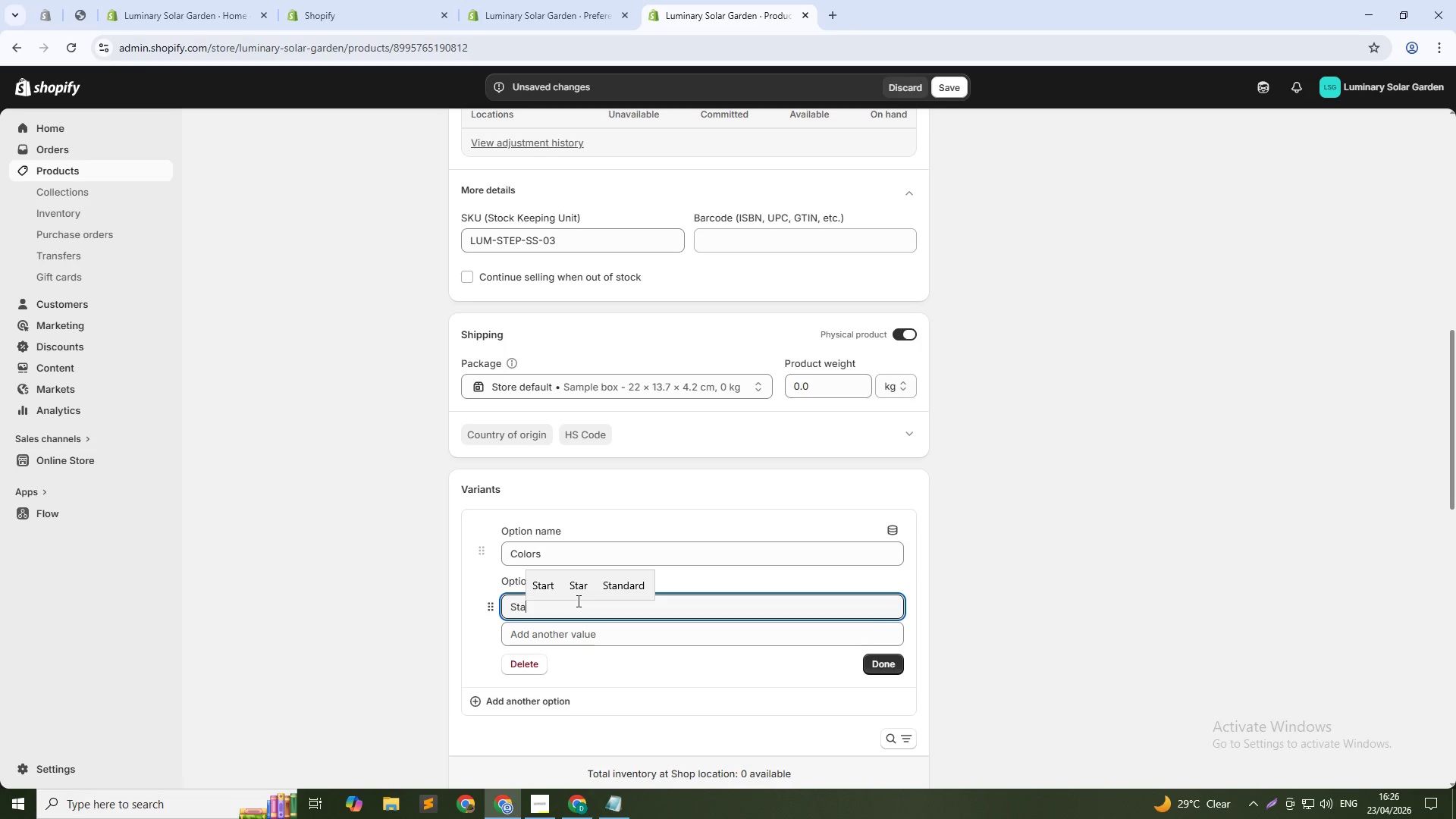 
type(inless Steel (2700k Warm))
 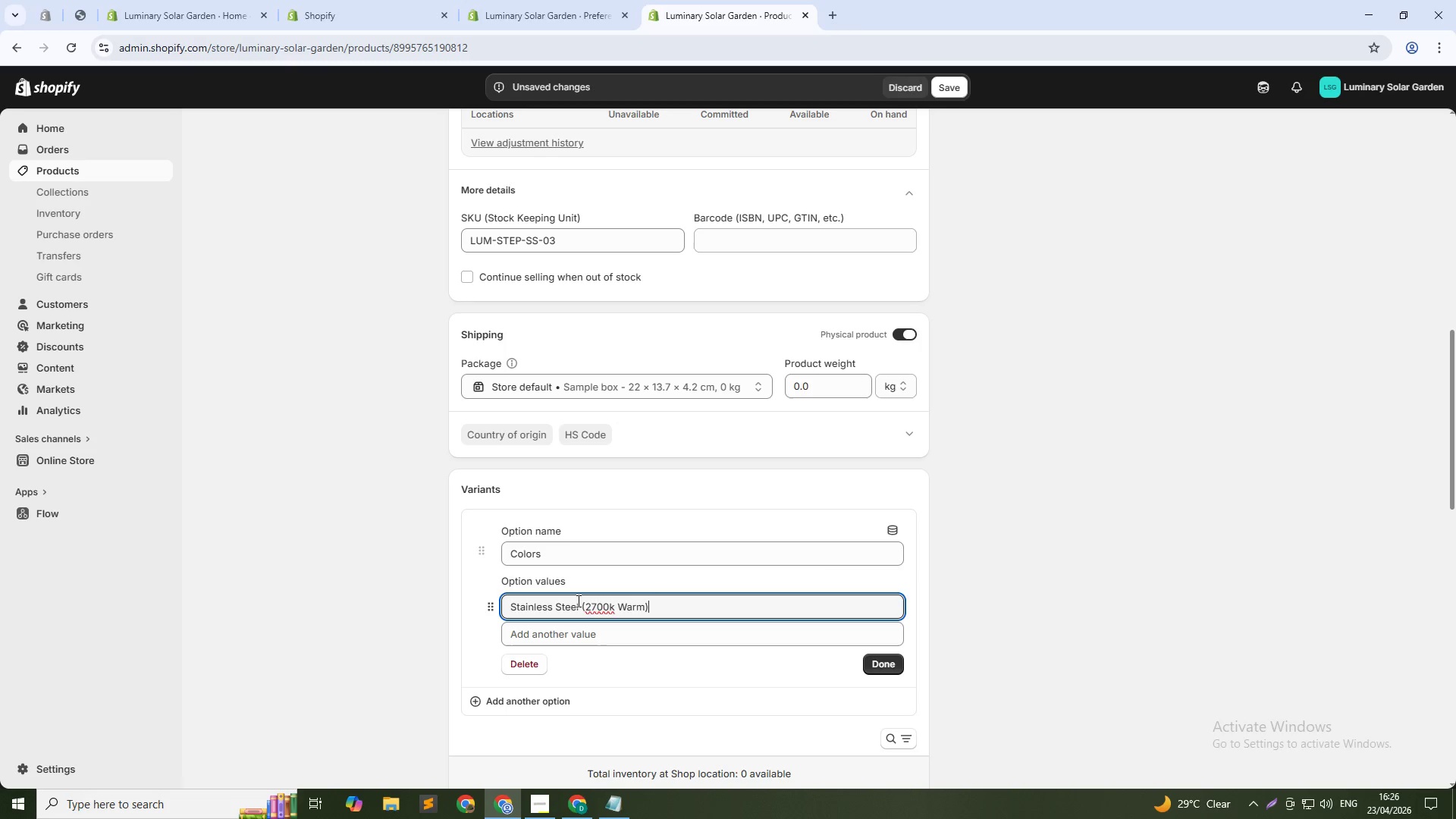 
left_click([559, 638])
 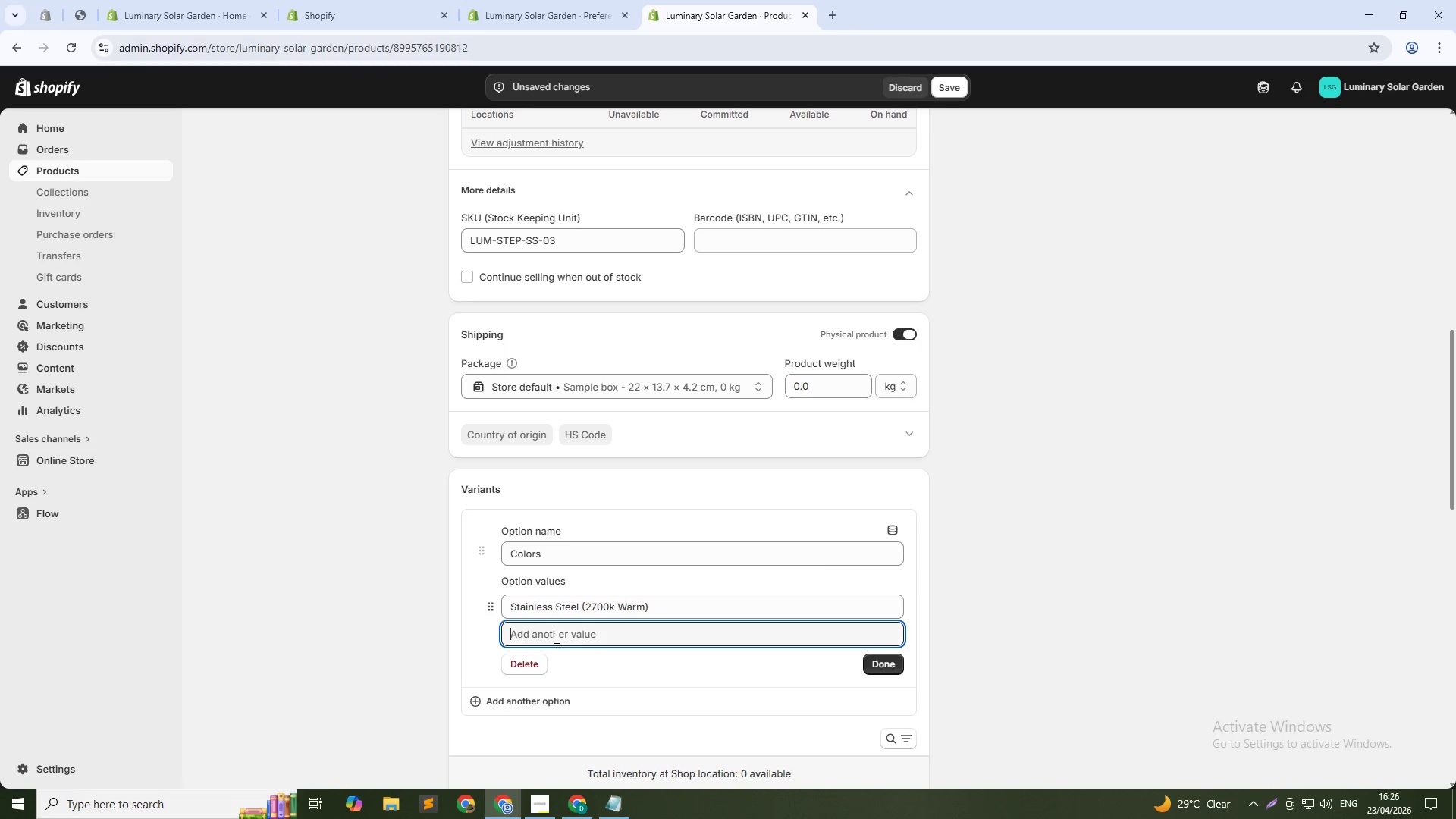 
type(STAinless Steel (5000k Daylight))
 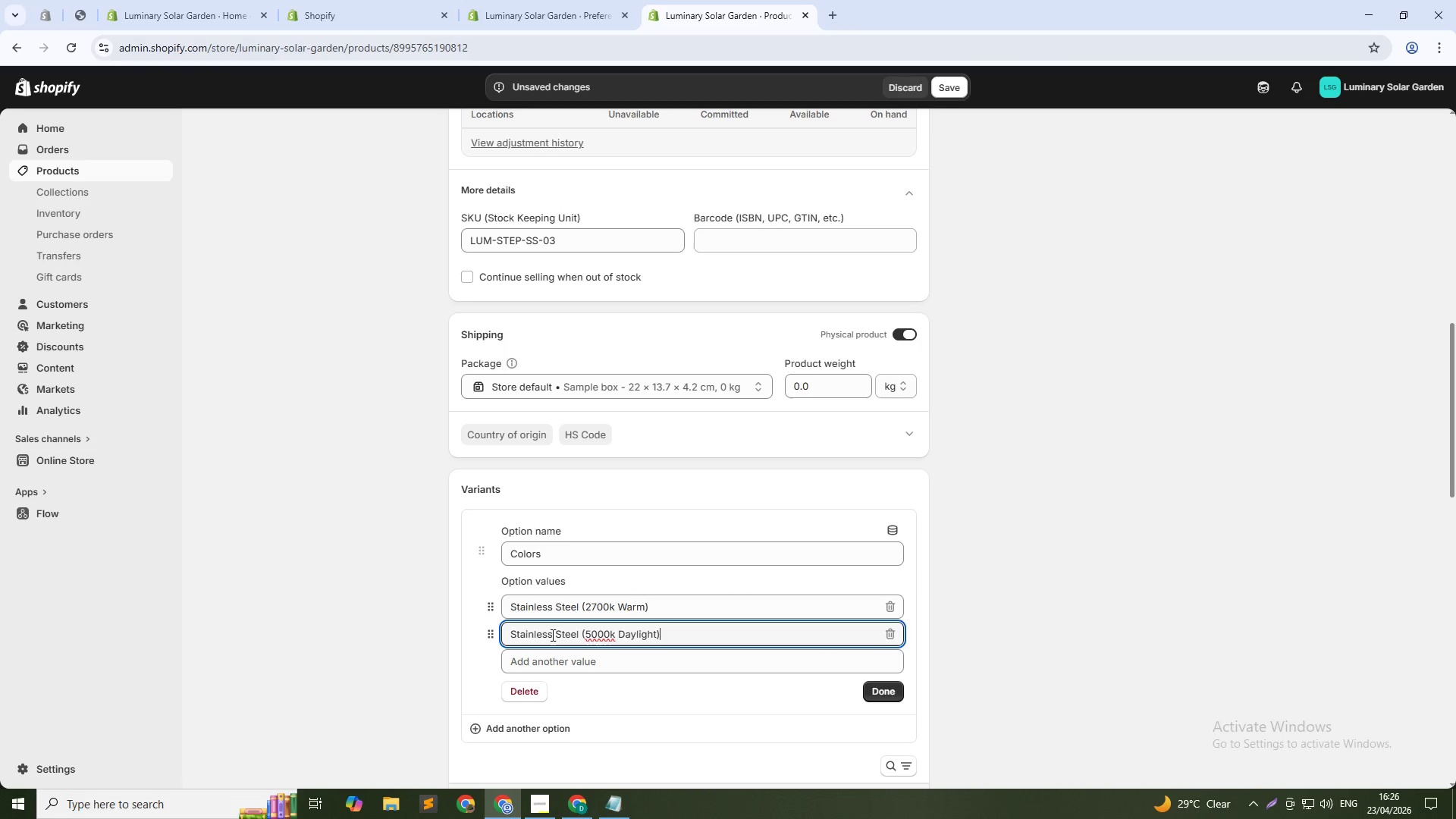 
left_click([643, 661])
 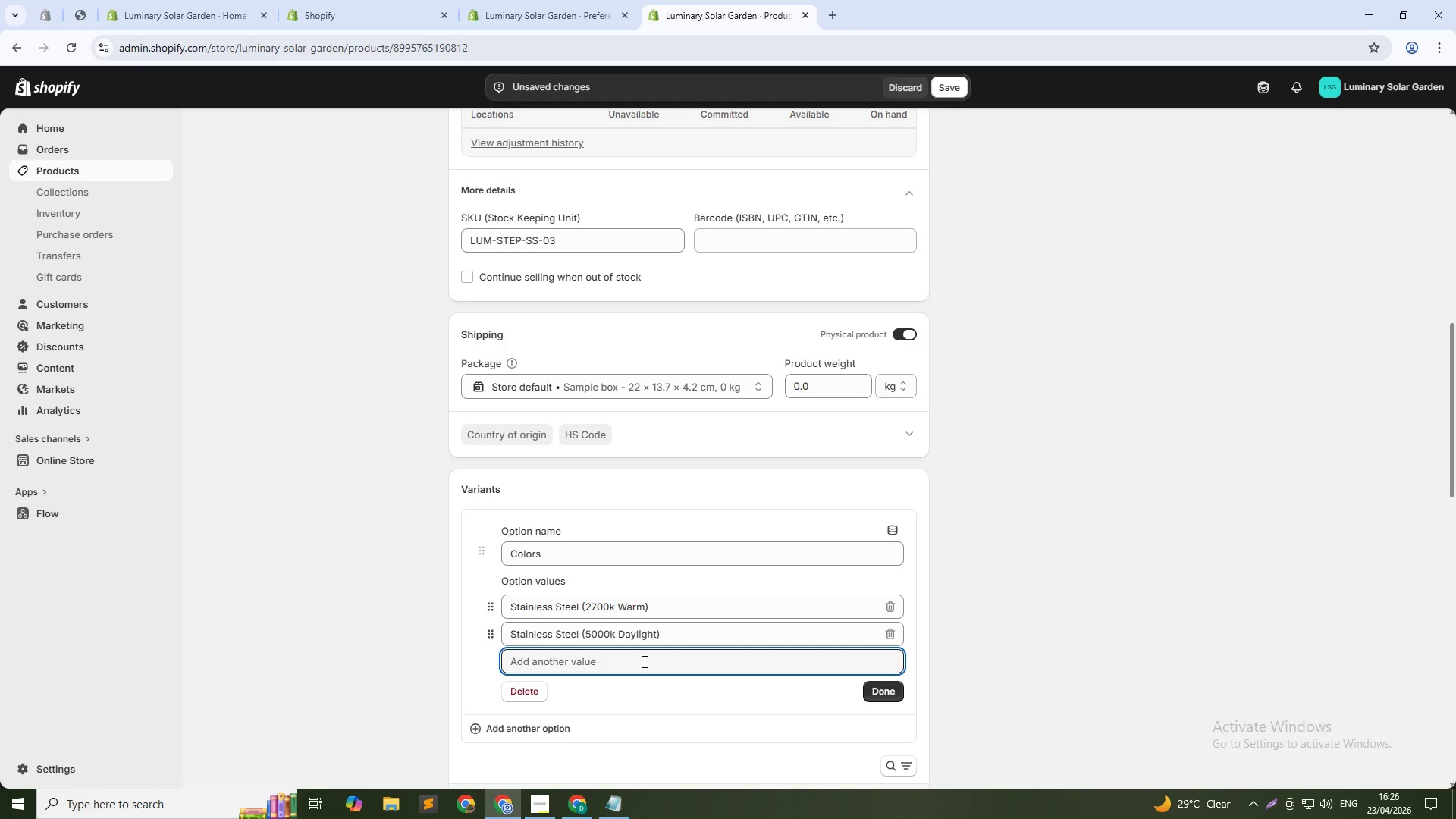 
type(Bronze finish)
key(Backspace)
key(Backspace)
key(Backspace)
key(Backspace)
key(Backspace)
key(Backspace)
type(FIni)
key(Backspace)
key(Backspace)
key(Backspace)
type(inish )
 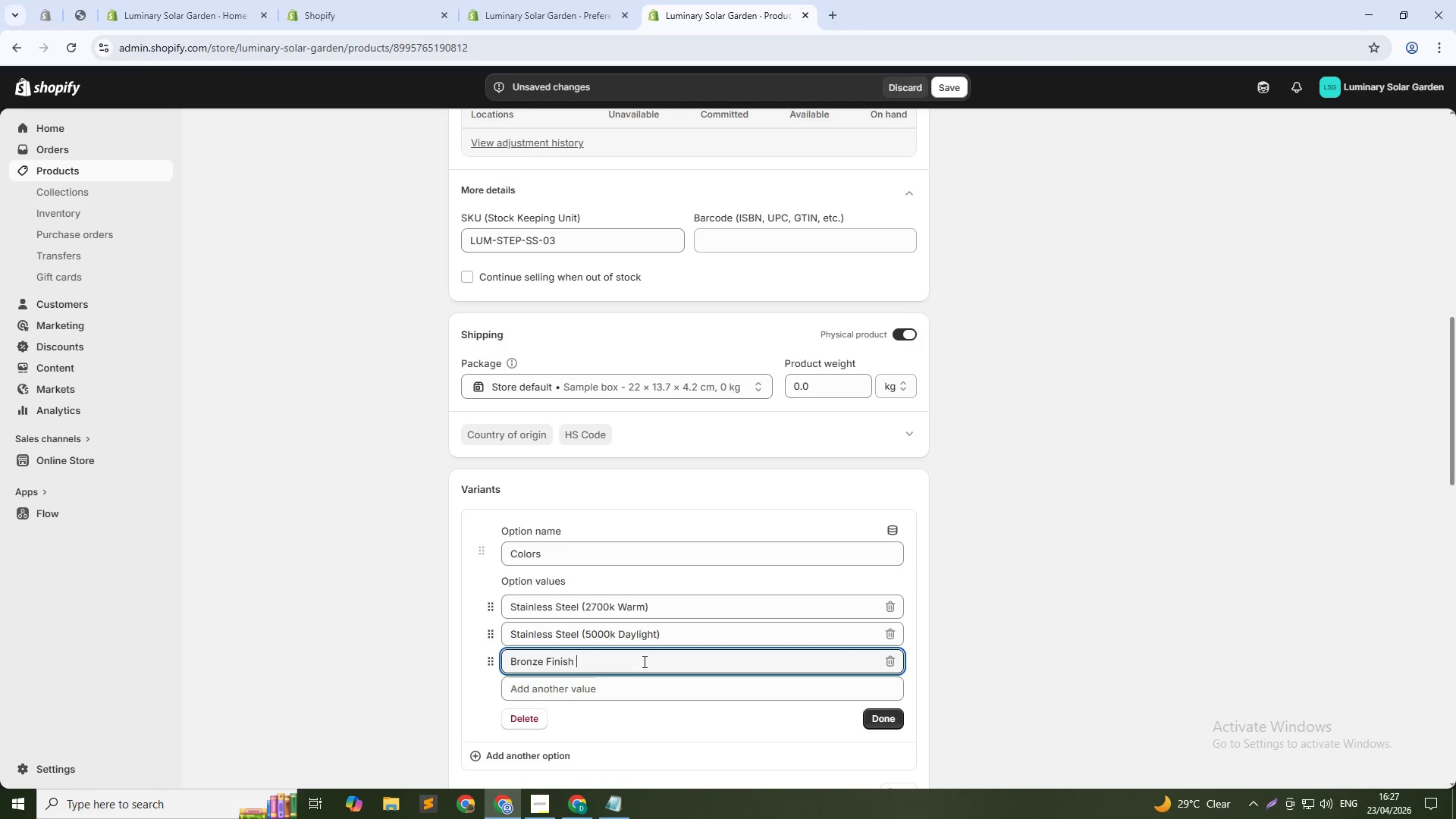 
 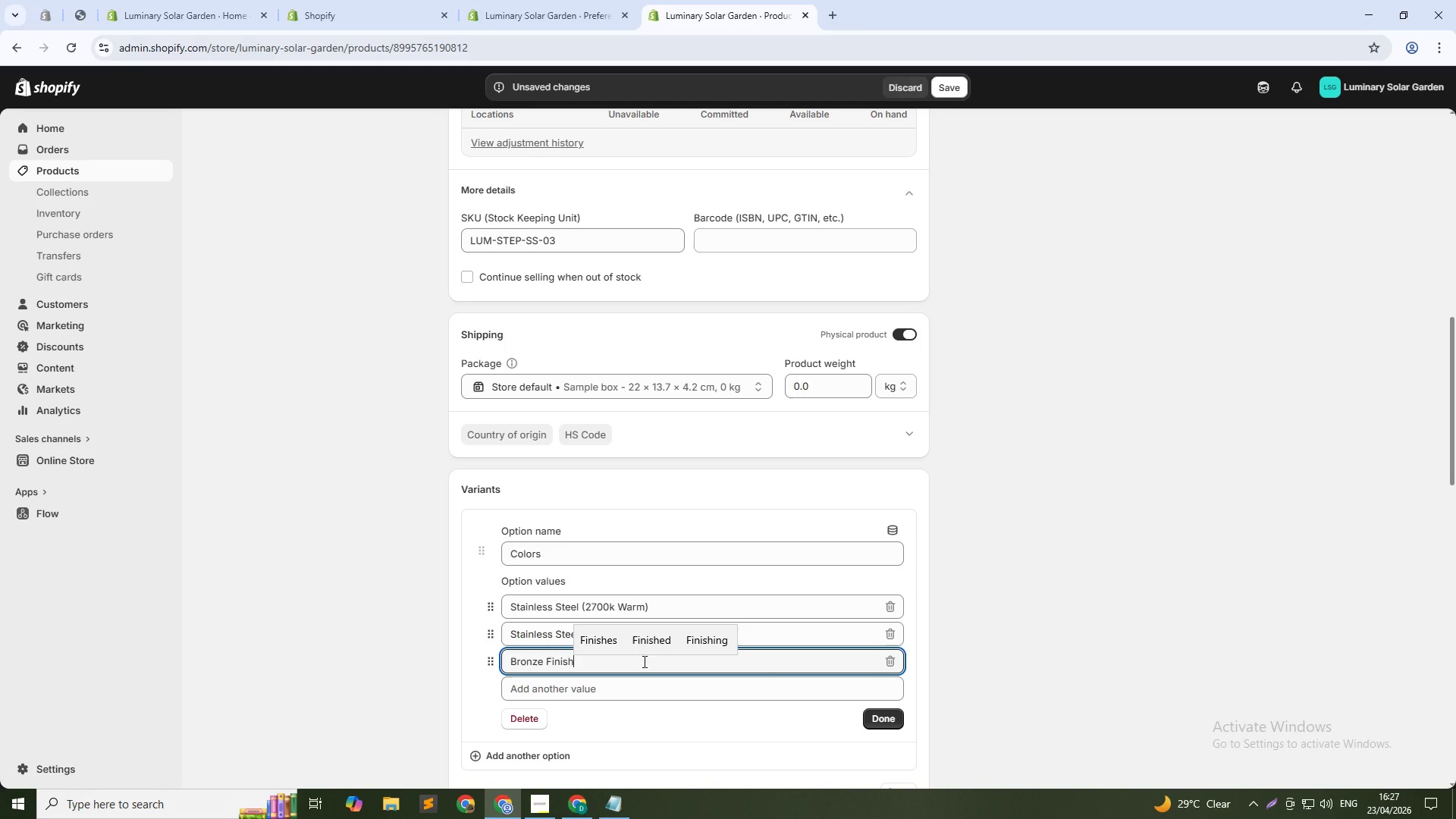 
key(Shift+Enter)
 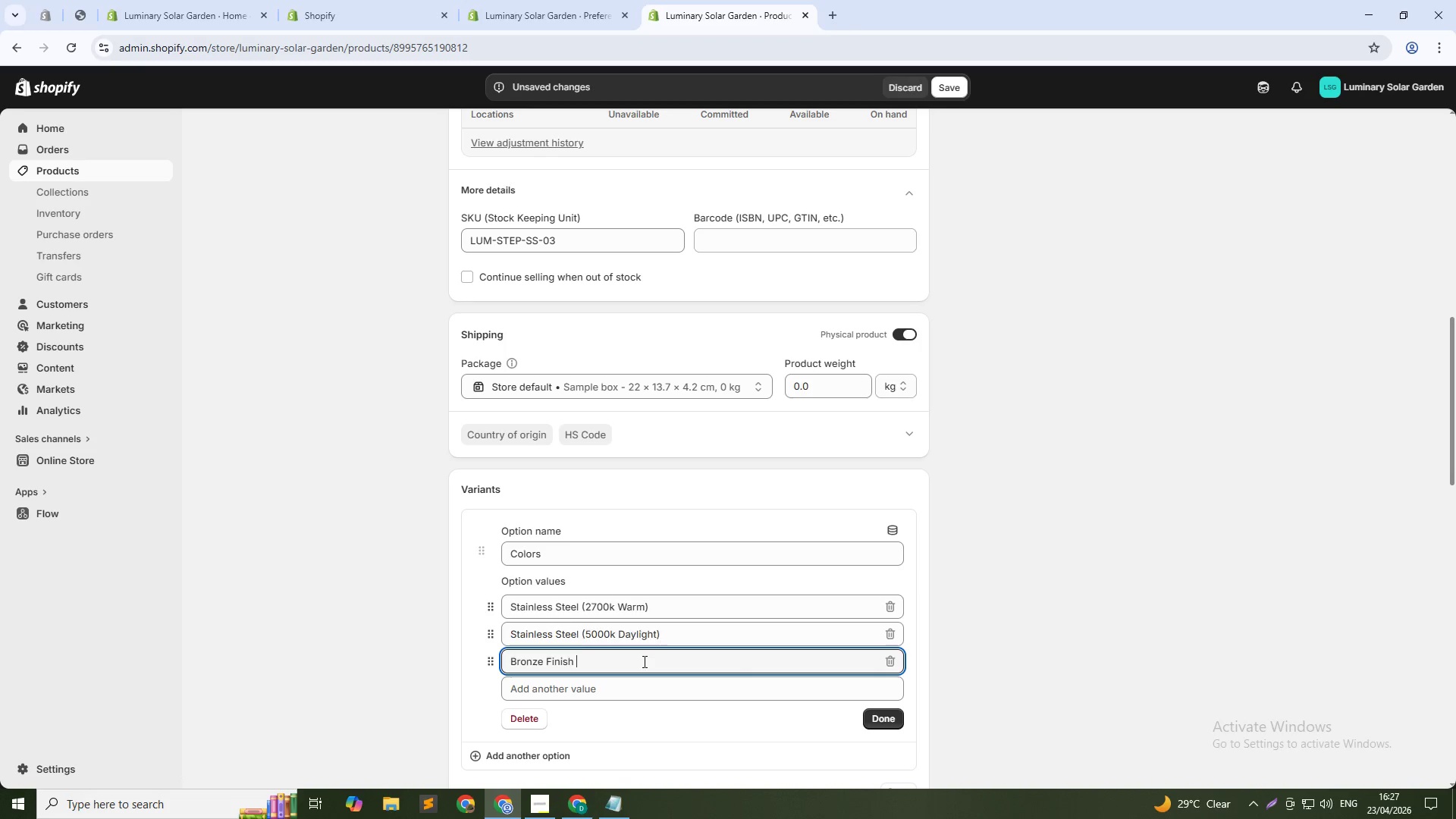 
left_click([643, 661])
 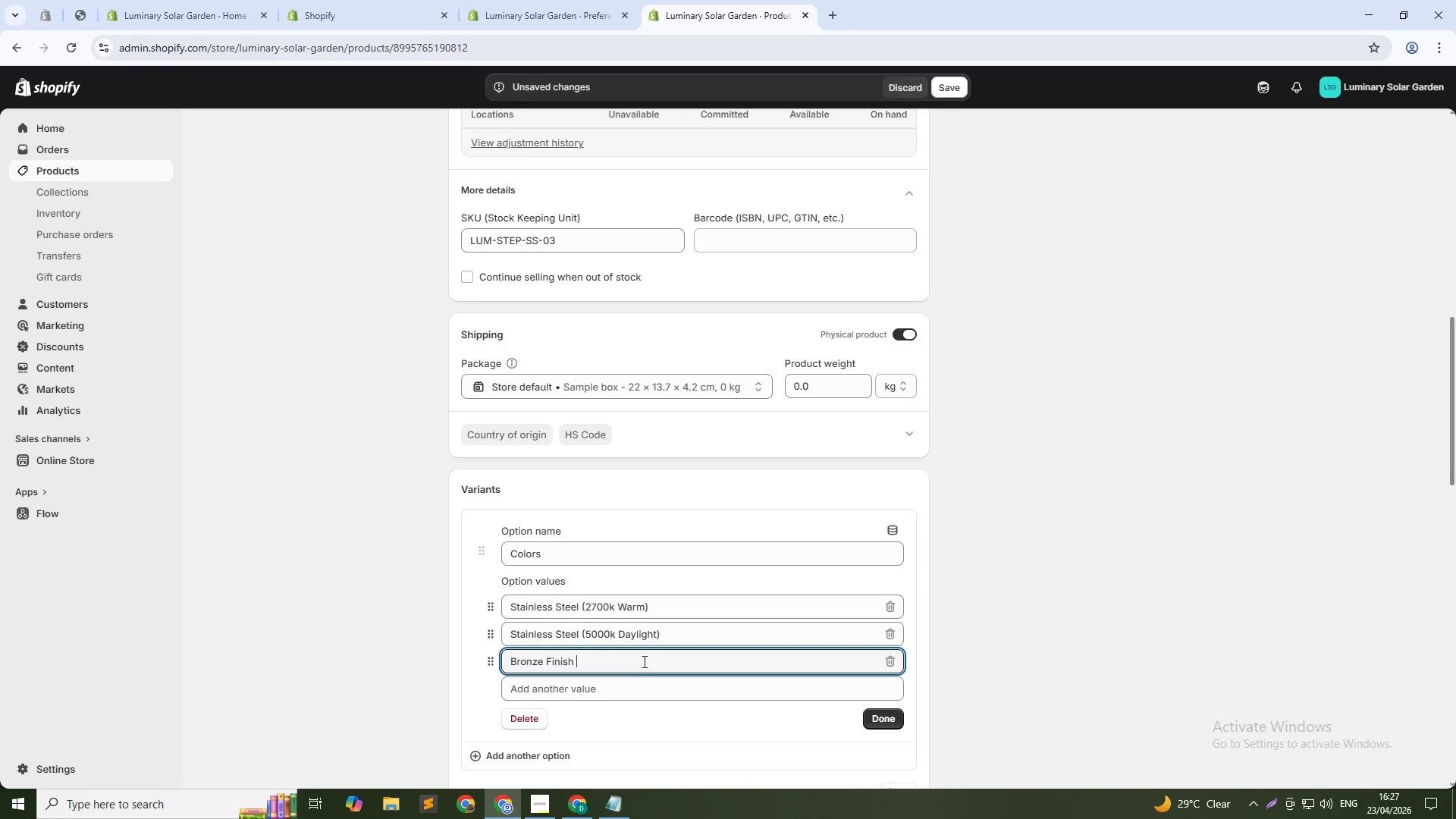 
type((2700K Warm))
 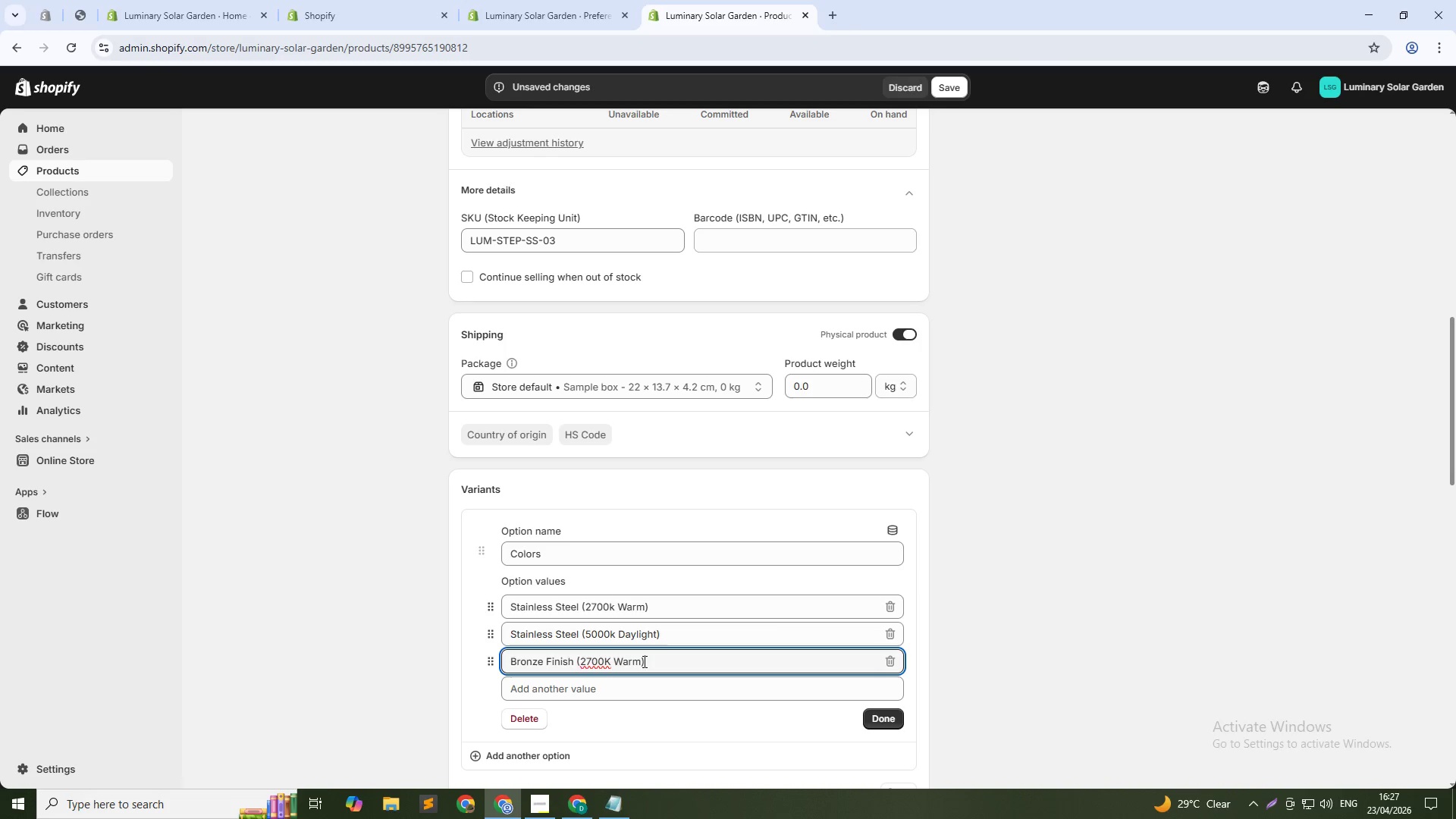 
left_click([886, 711])
 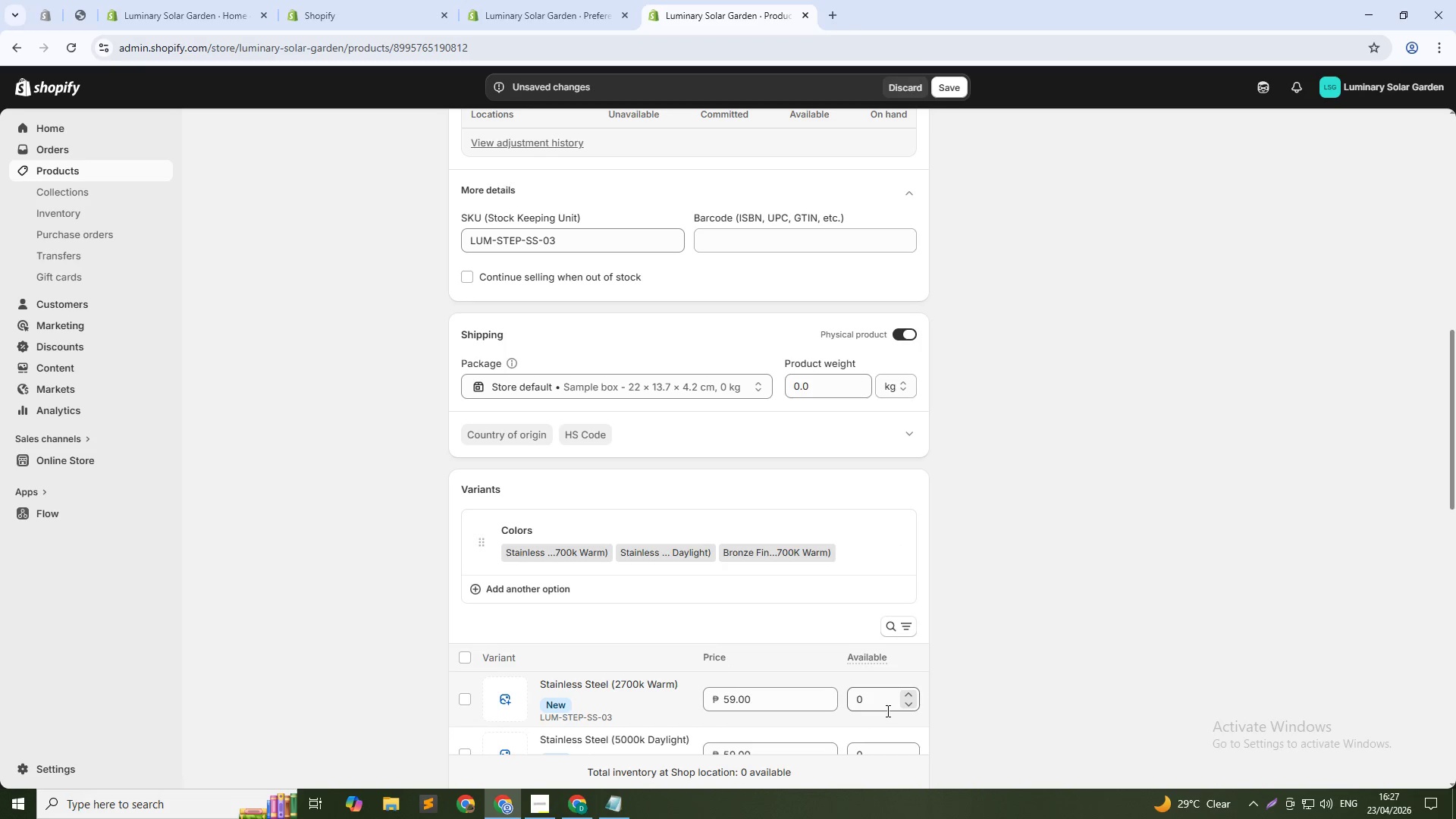 
wait(5.05)
 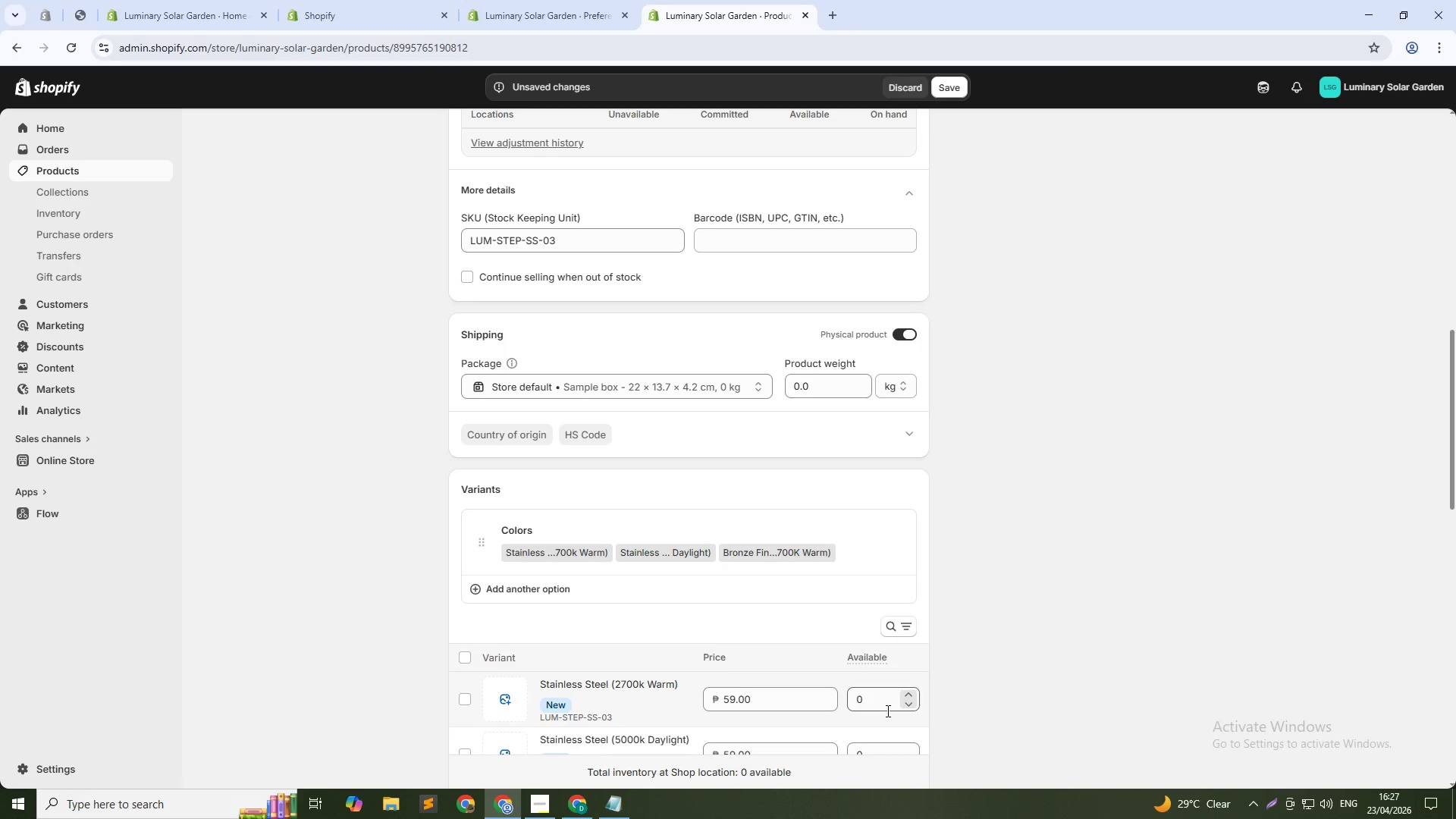 
scroll: coordinate [959, 218], scroll_direction: up, amount: 7.0
 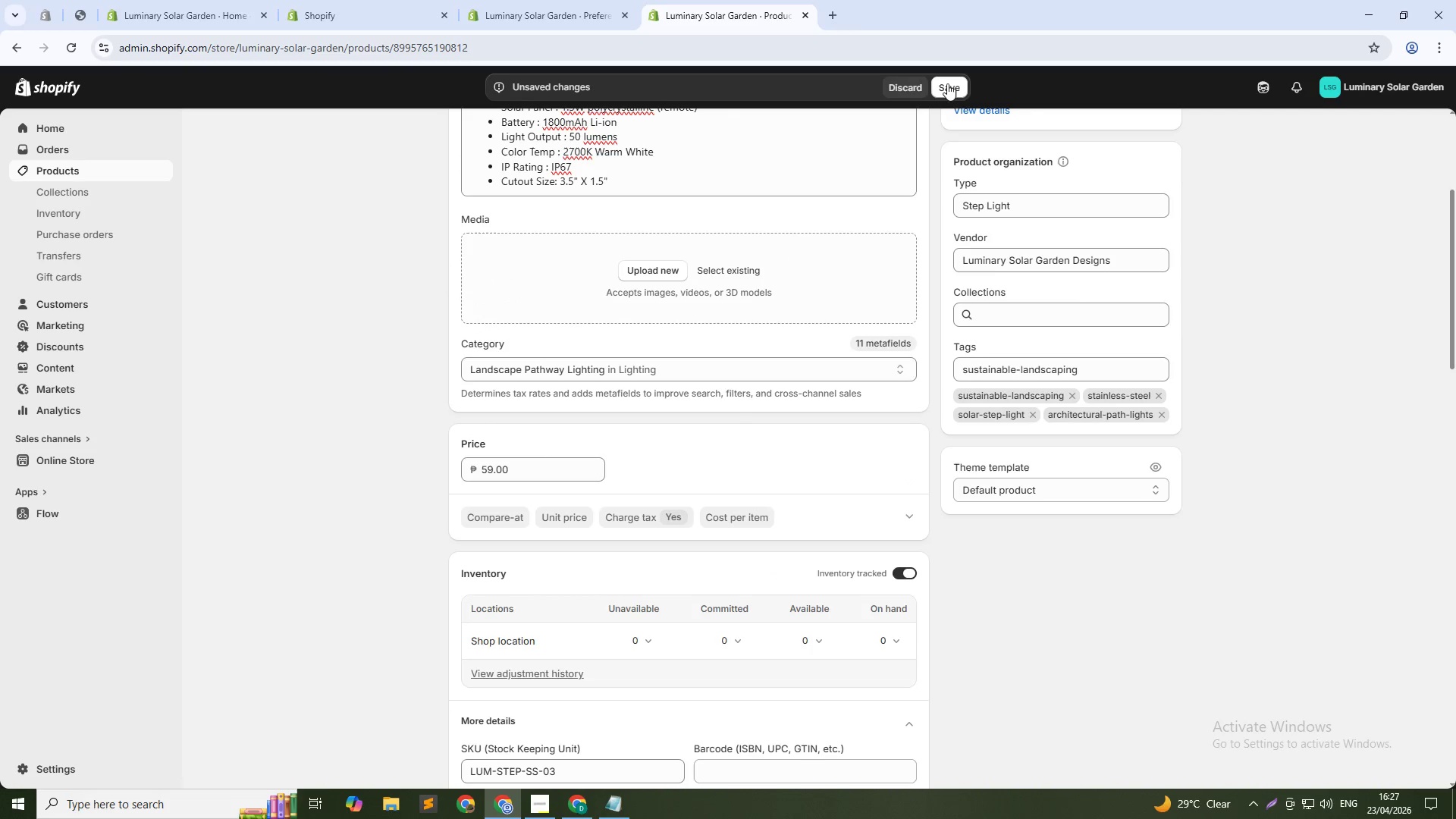 
left_click([947, 82])
 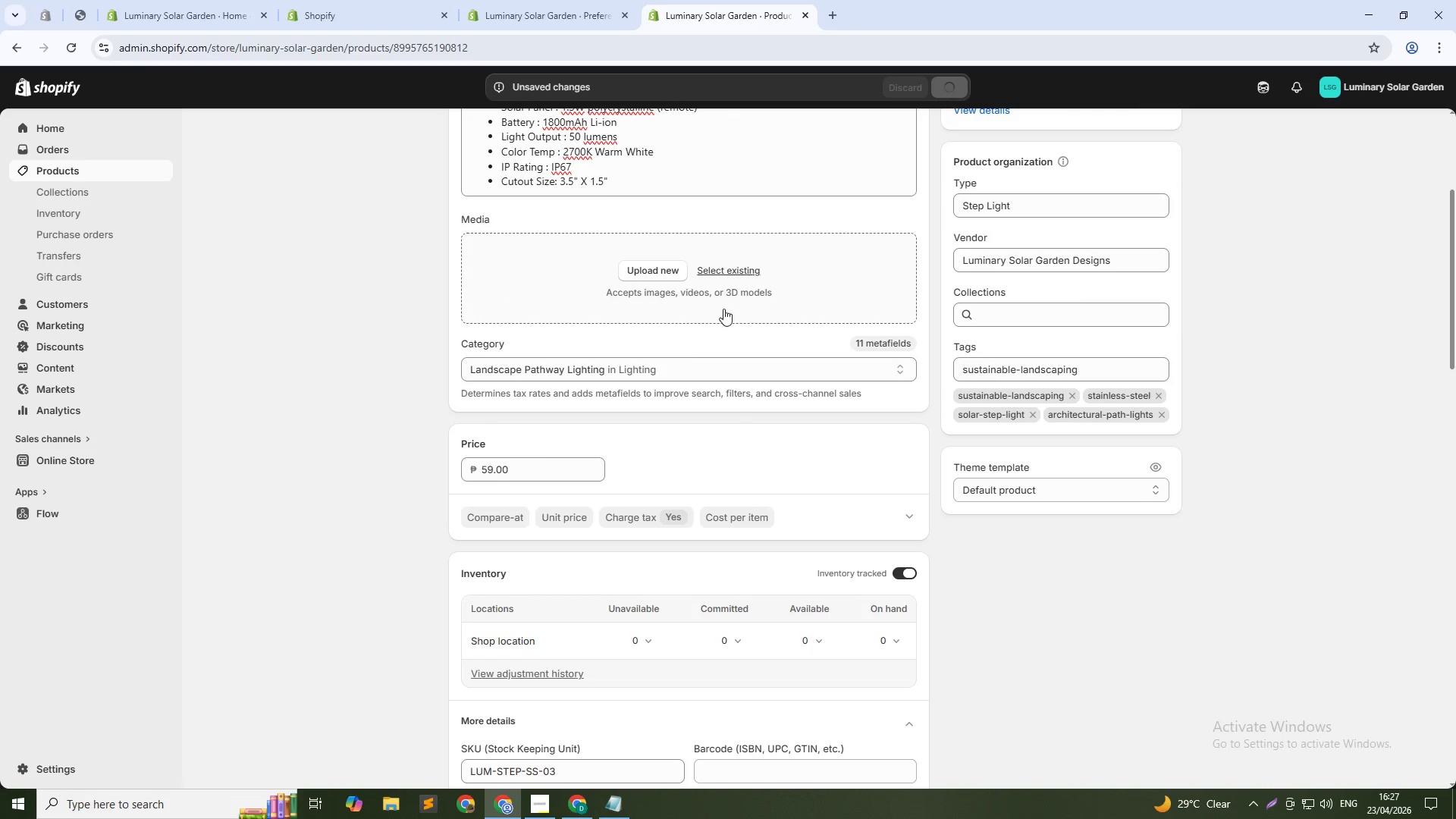 
scroll: coordinate [808, 612], scroll_direction: down, amount: 8.0
 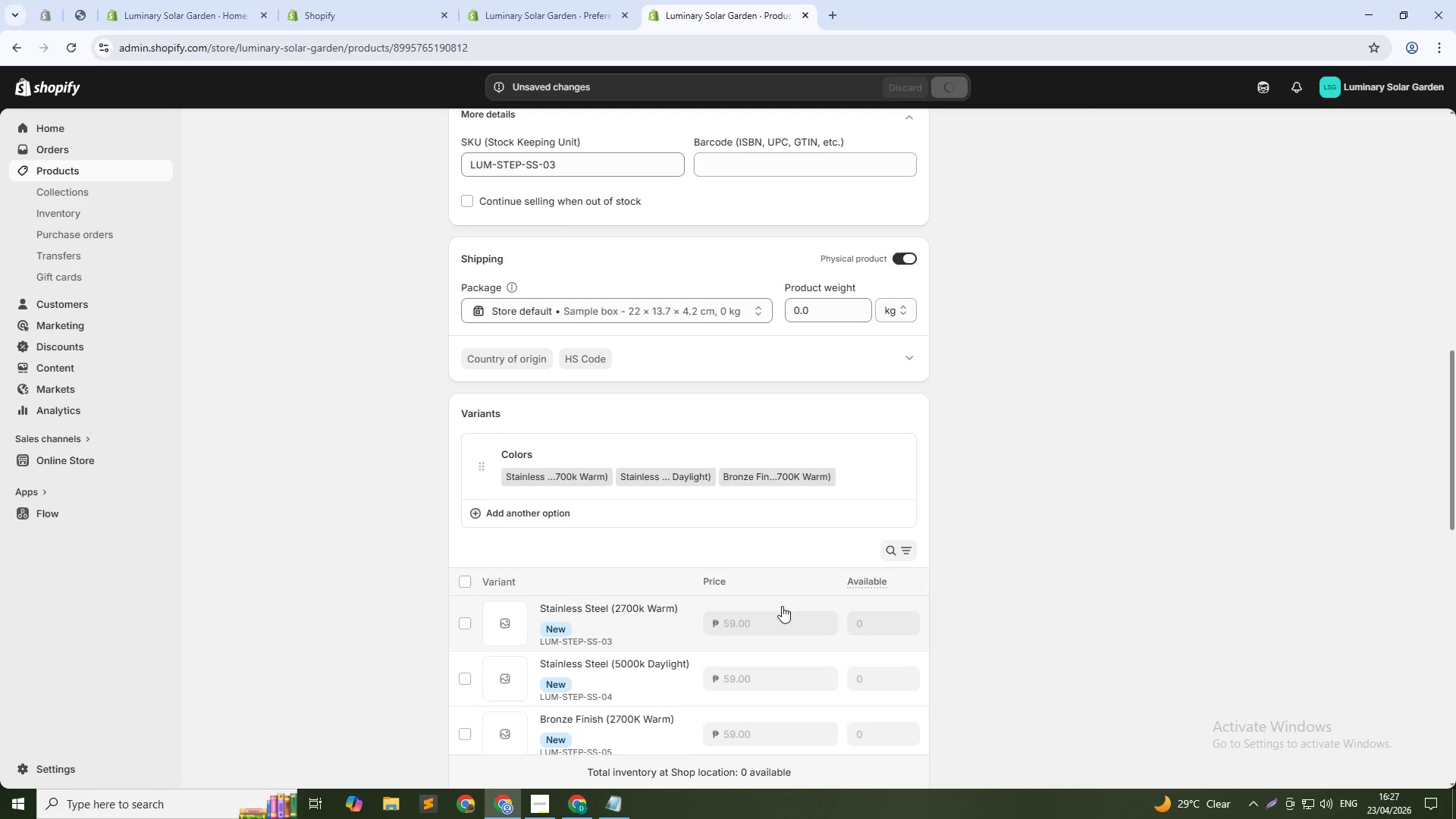 
scroll: coordinate [771, 613], scroll_direction: up, amount: 10.0
 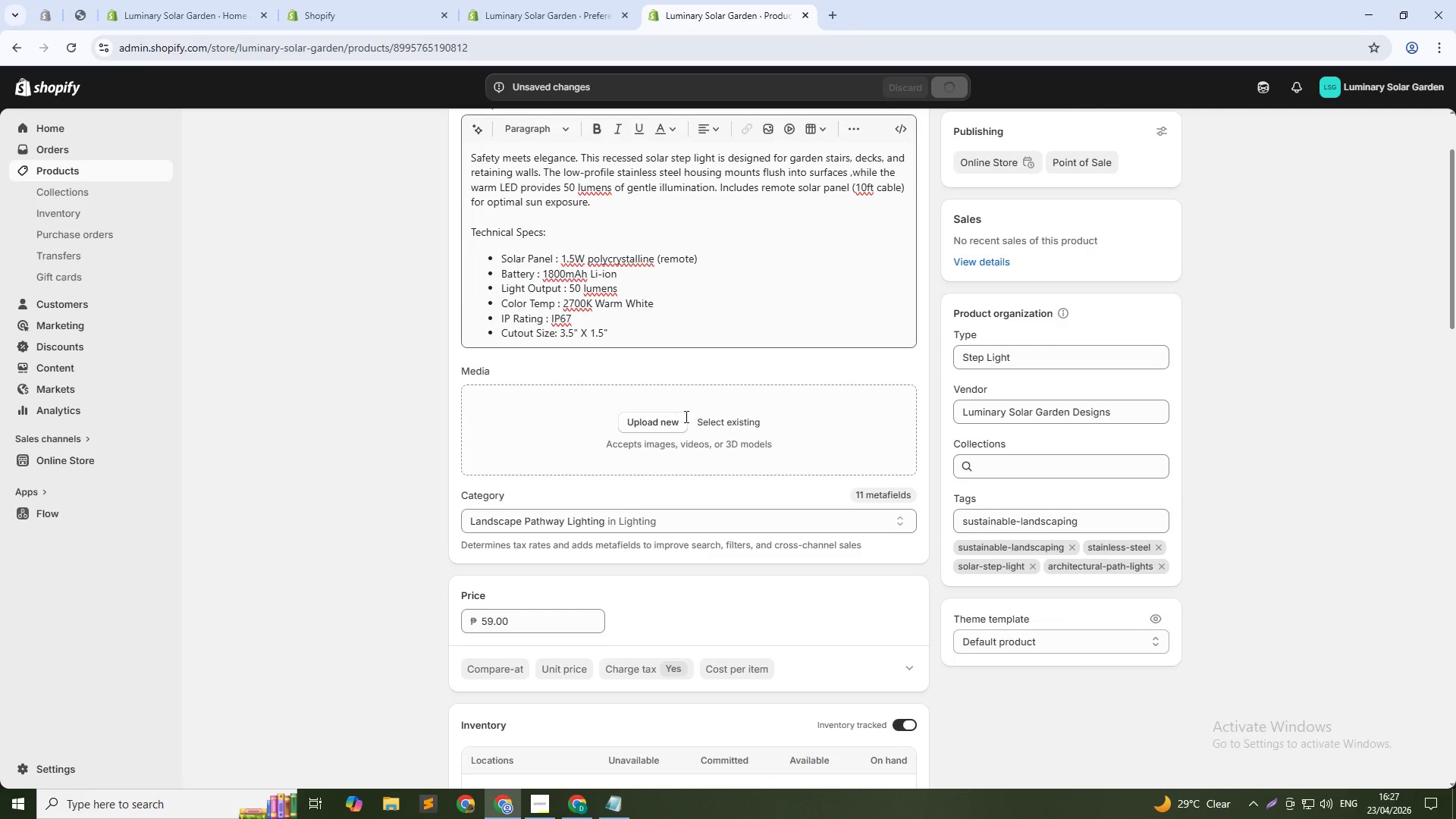 
scroll: coordinate [698, 422], scroll_direction: down, amount: 1.0
 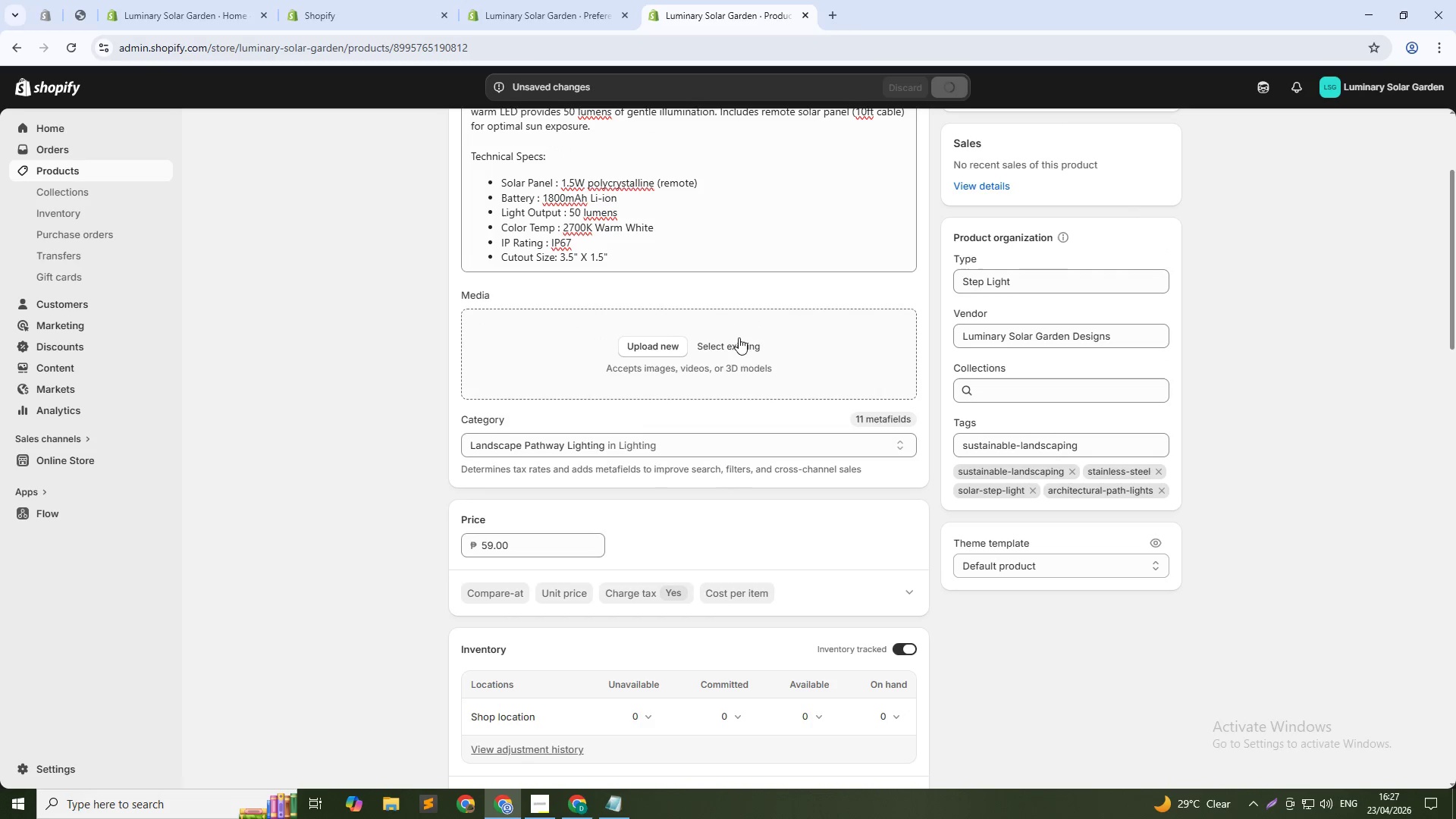 
left_click([739, 337])
 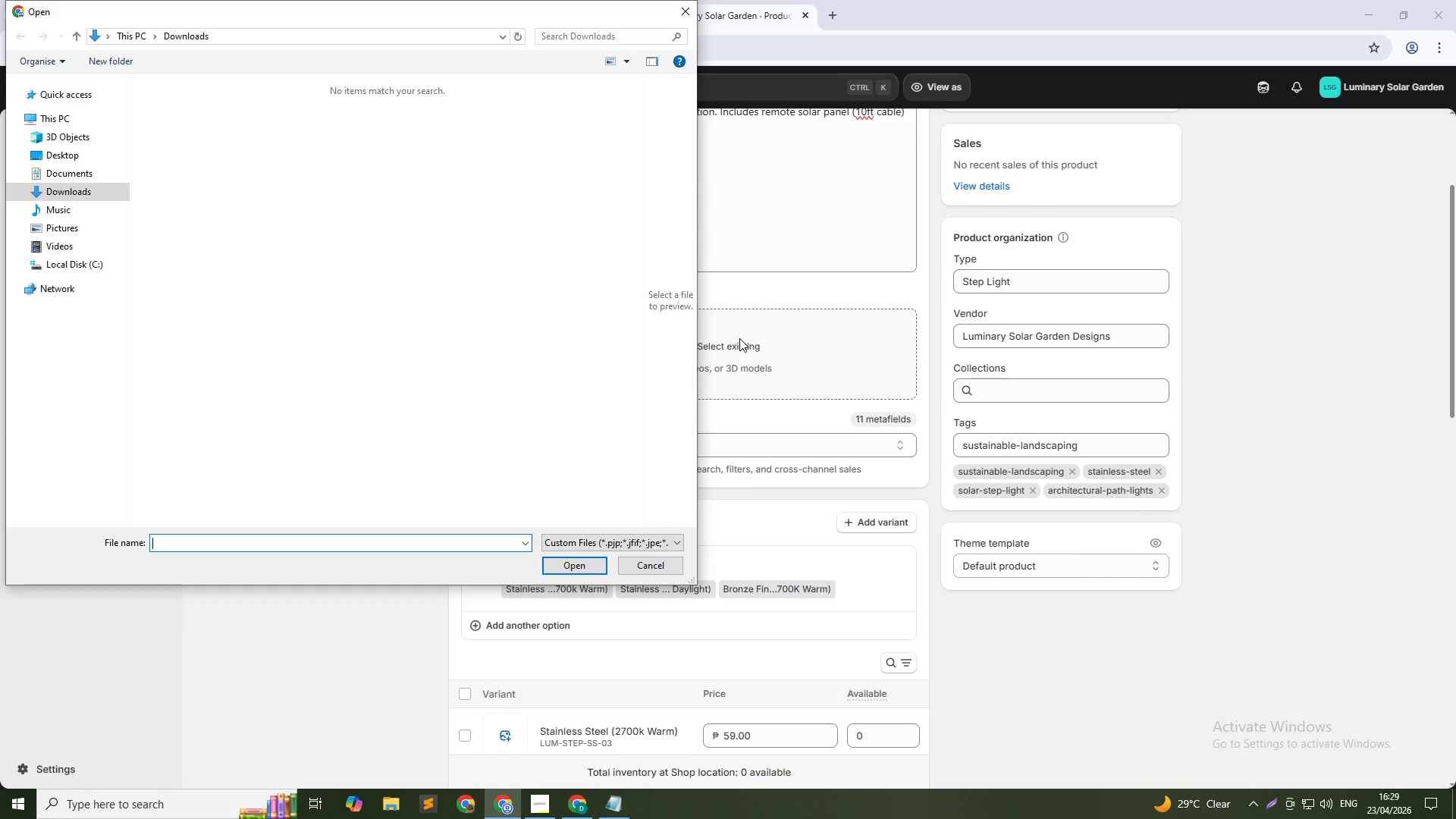 
wait(144.86)
 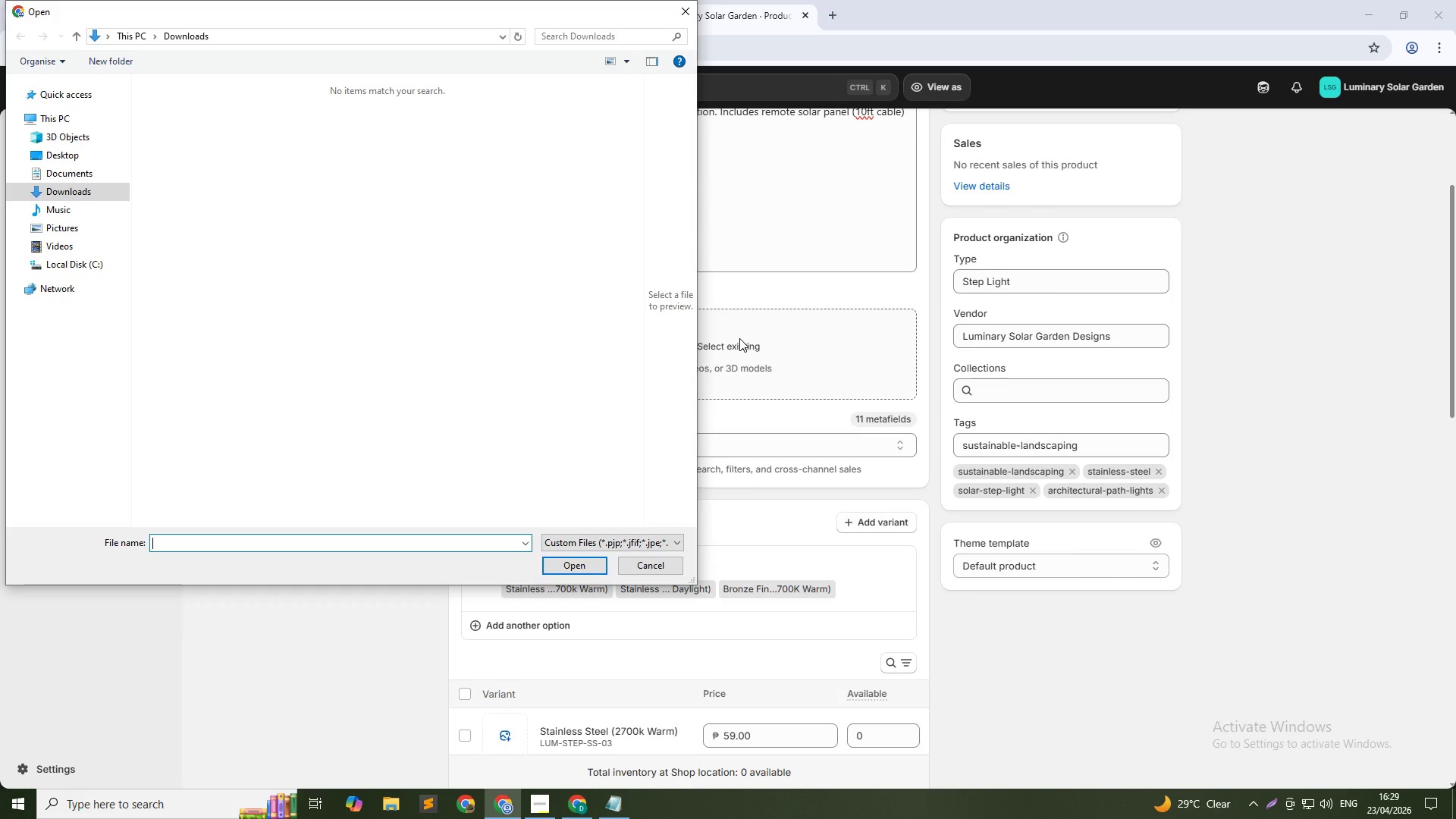 
left_click([662, 566])
 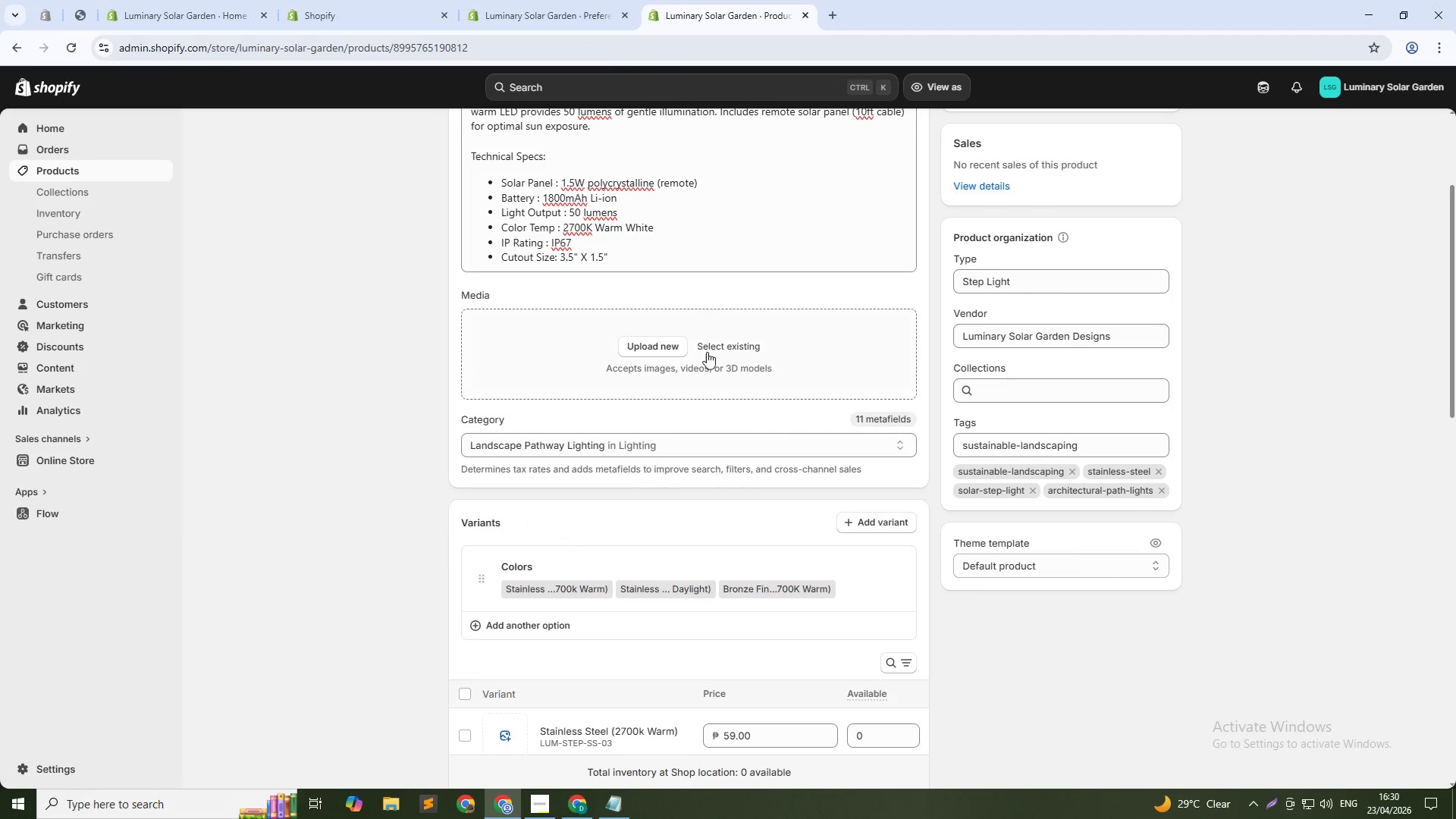 
left_click([726, 347])
 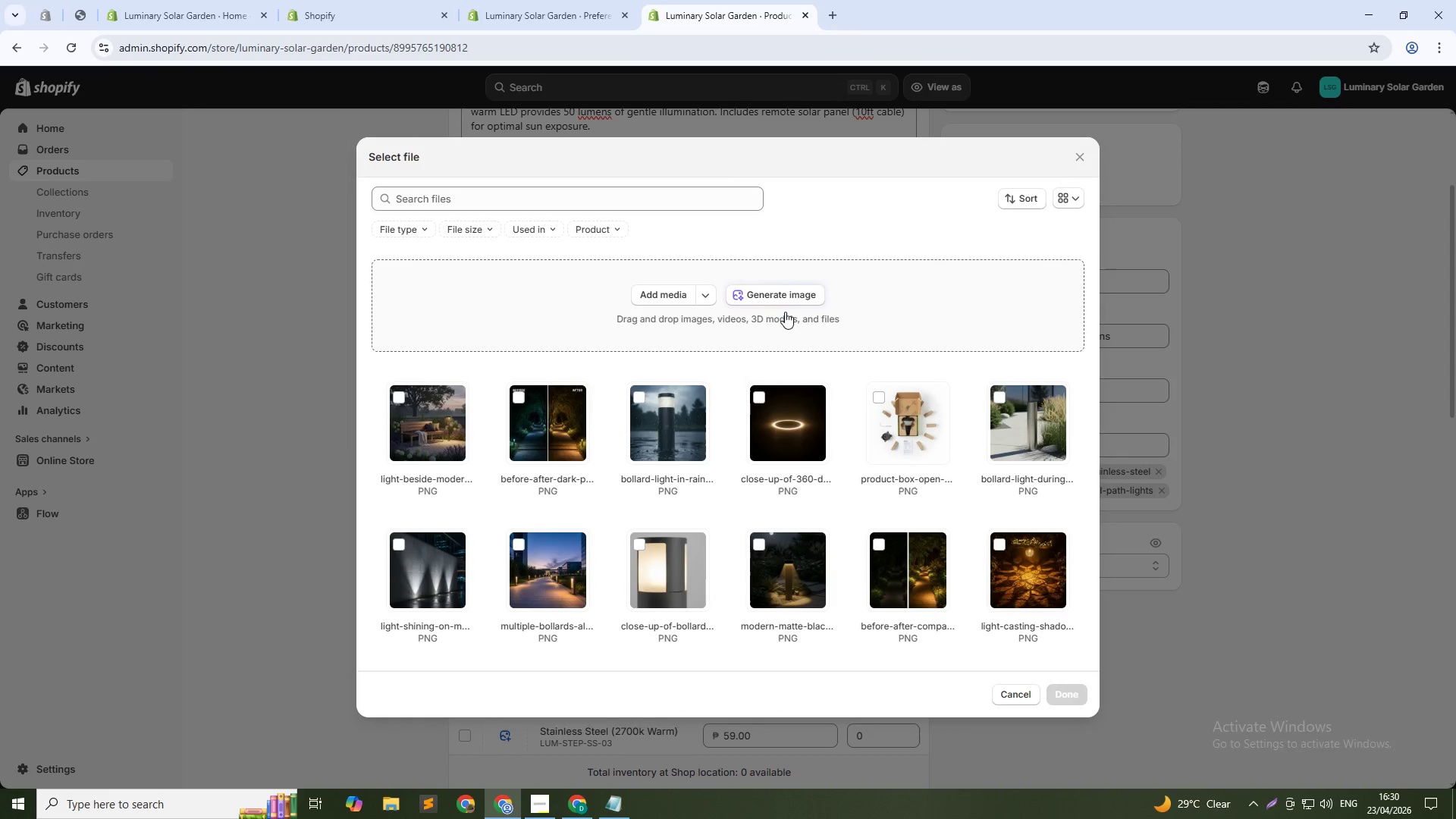 
left_click([792, 291])
 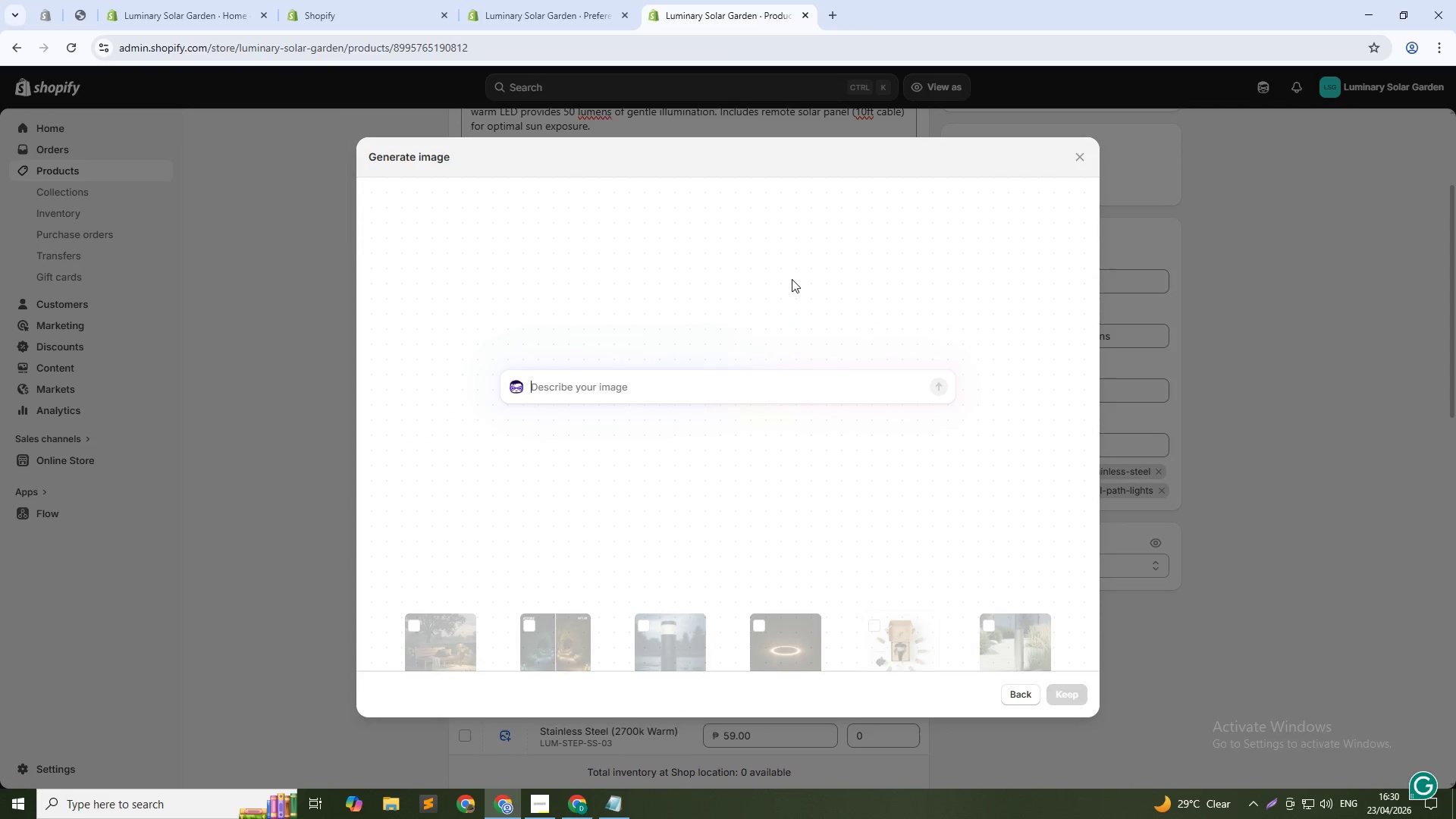 
wait(8.88)
 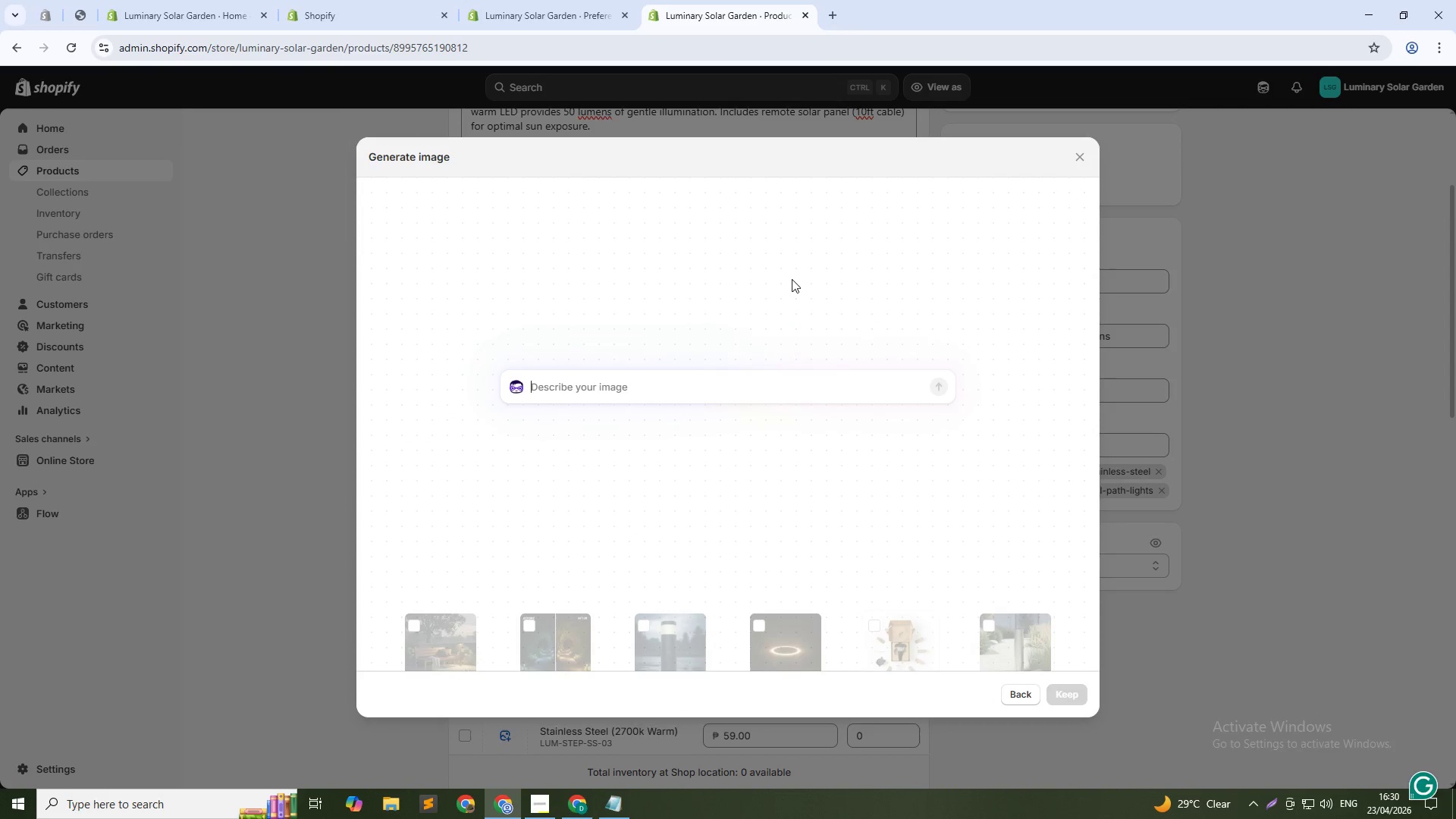 
left_click([722, 394])
 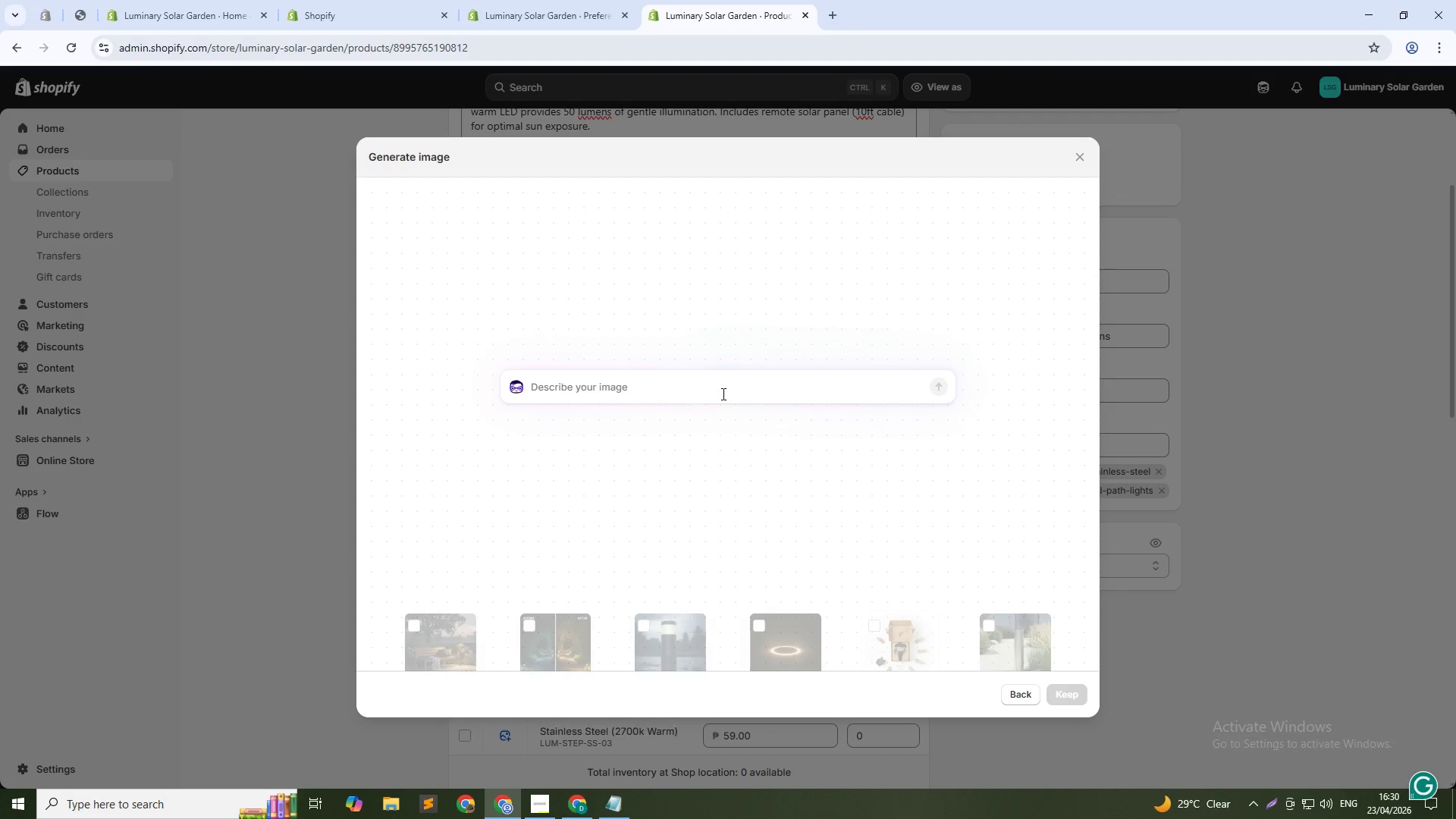 
type(E)
key(Backspace)
type(Recessed solar step light installed on stone stair rier, warm glow illuminating each step, night settings , 1:1)
 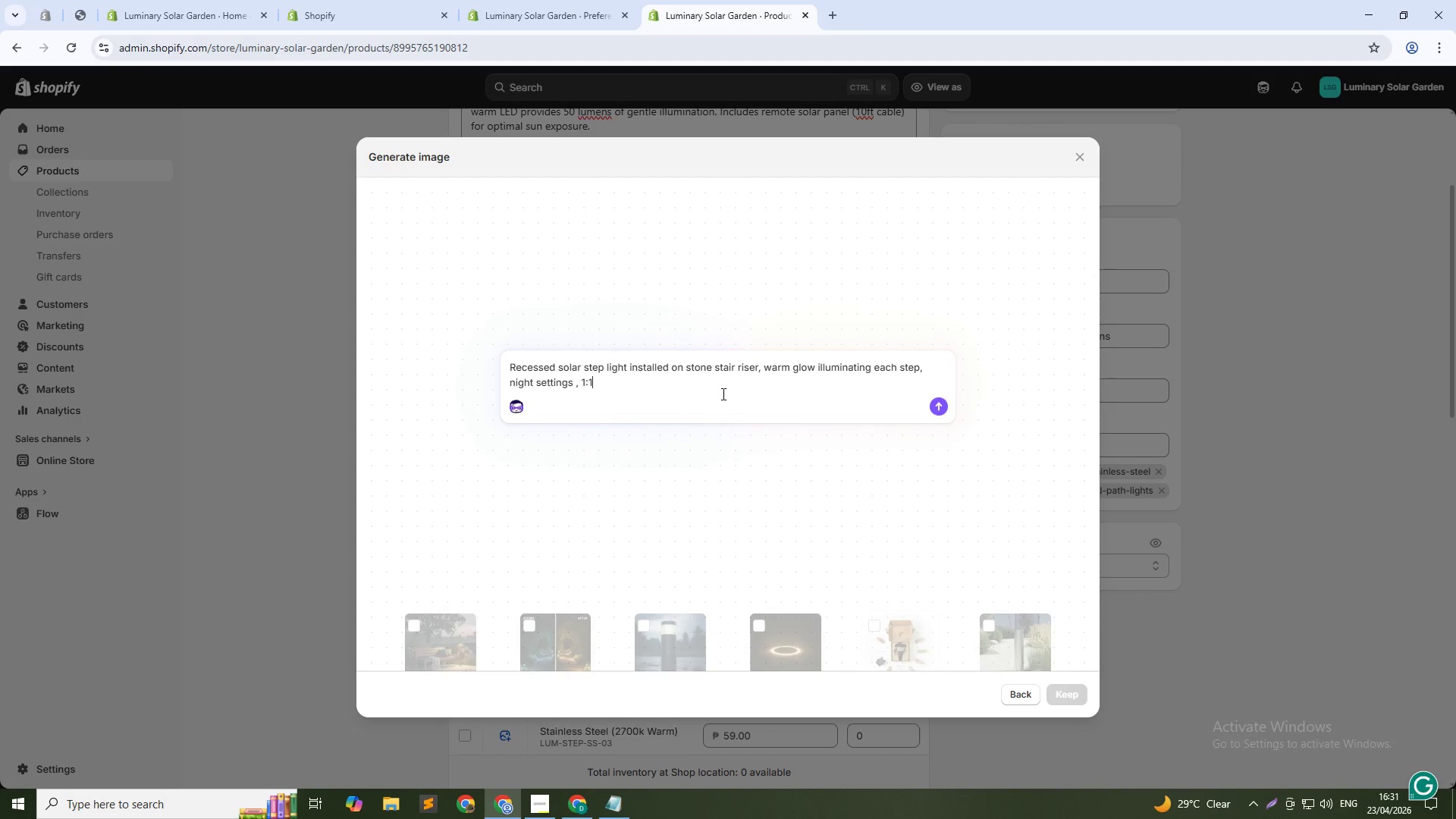 
key(Enter)
 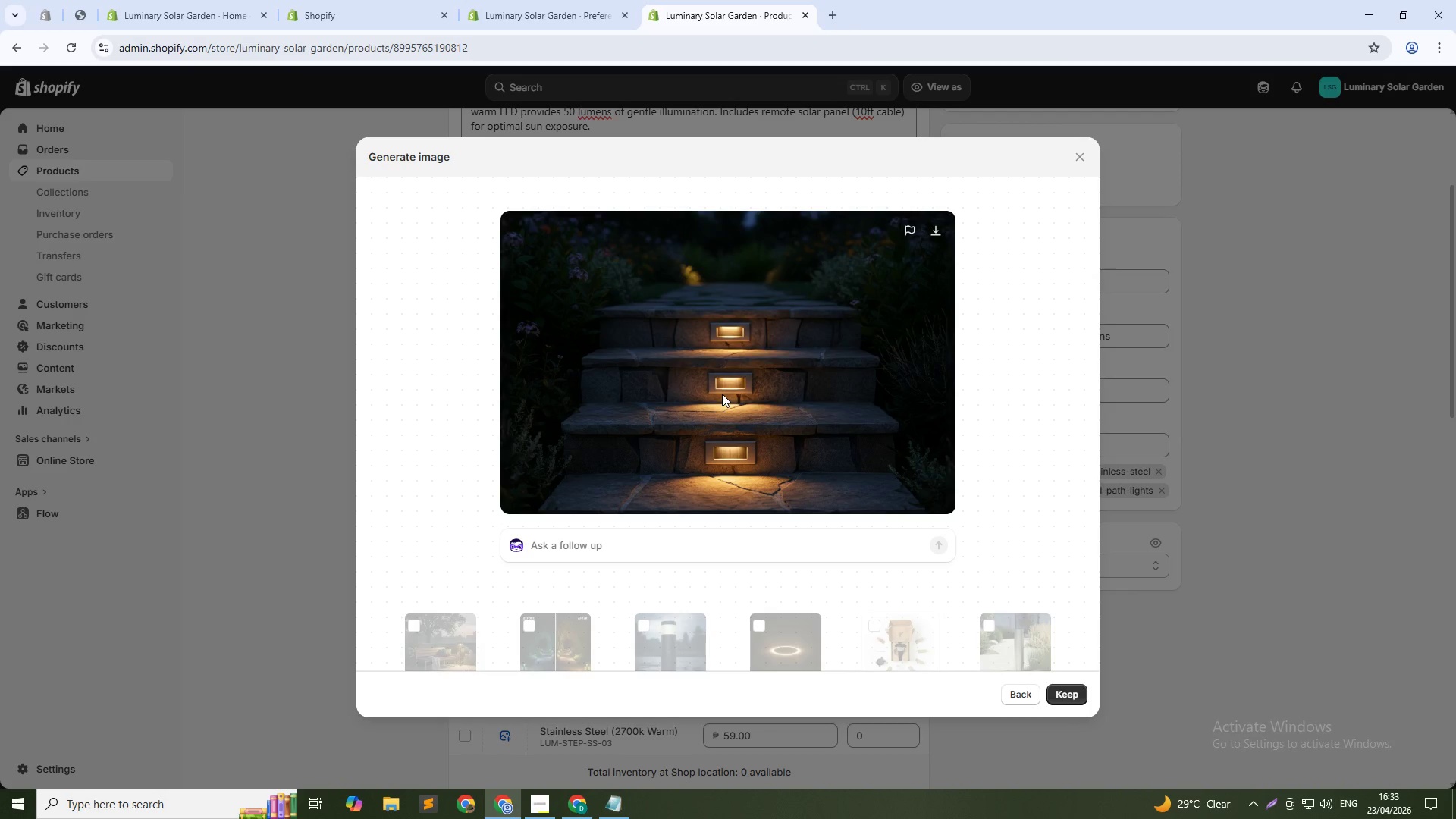 
wait(120.72)
 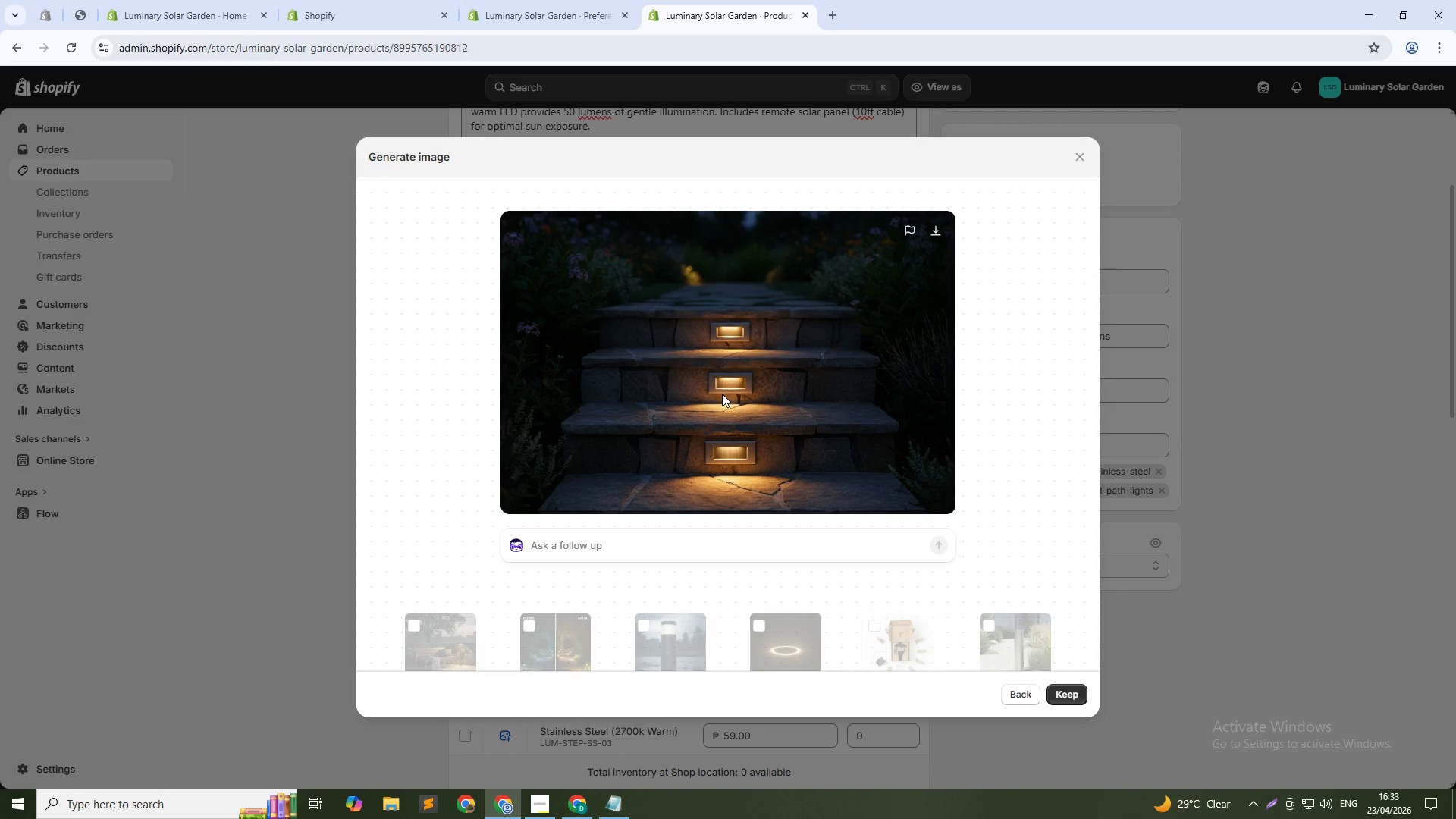 
left_click([1070, 690])
 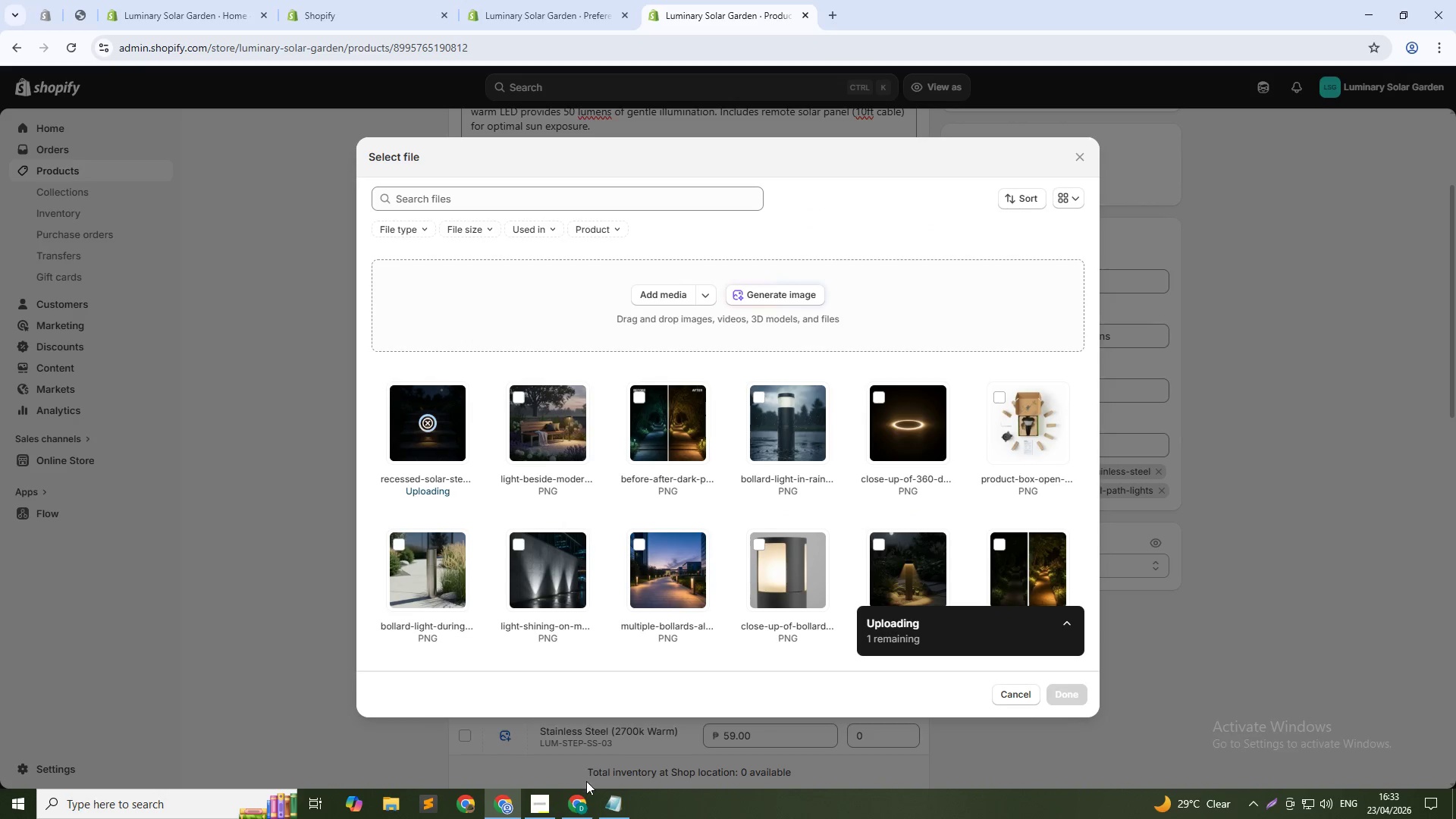 
left_click([579, 809])
 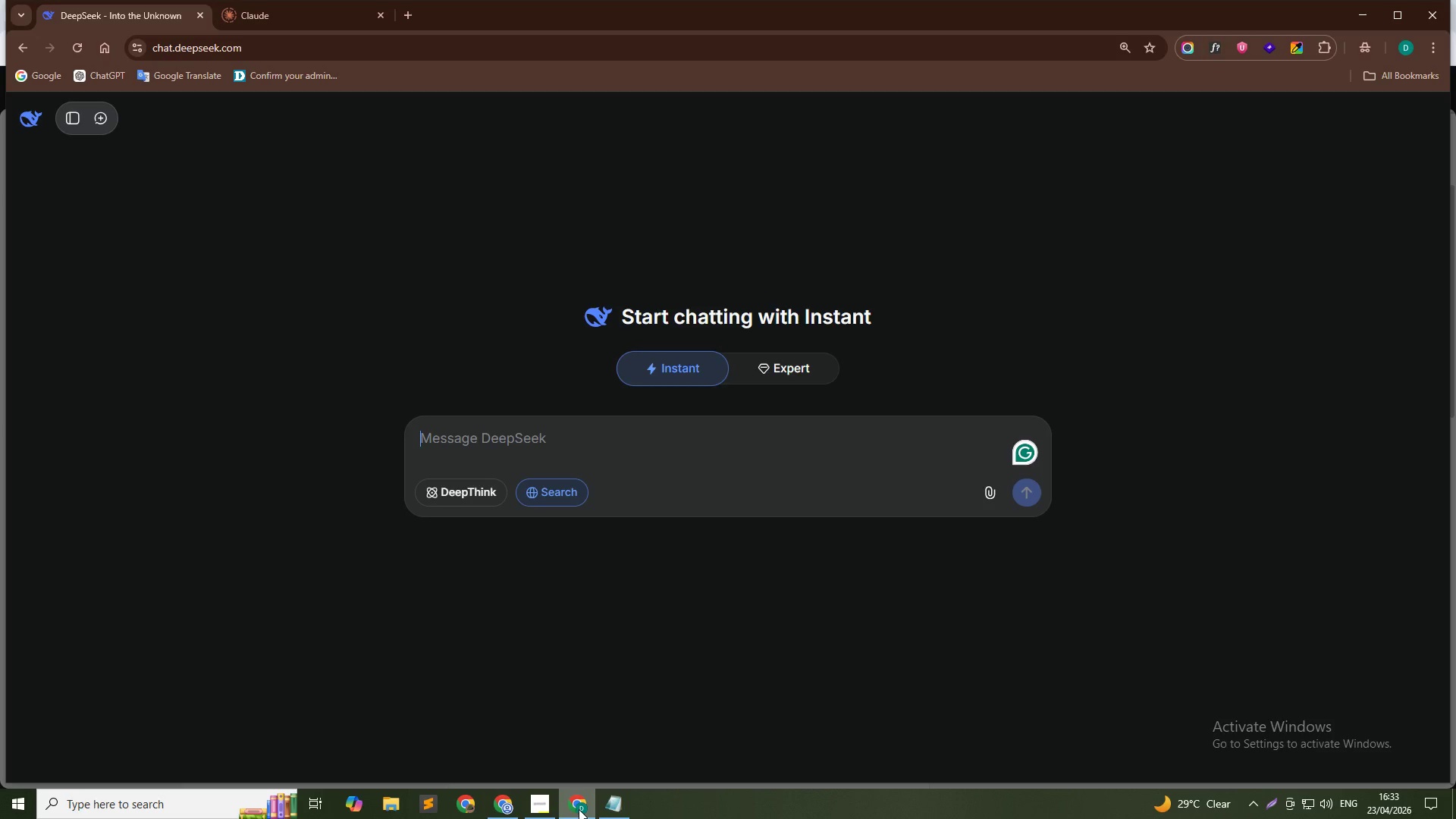 
left_click([579, 809])
 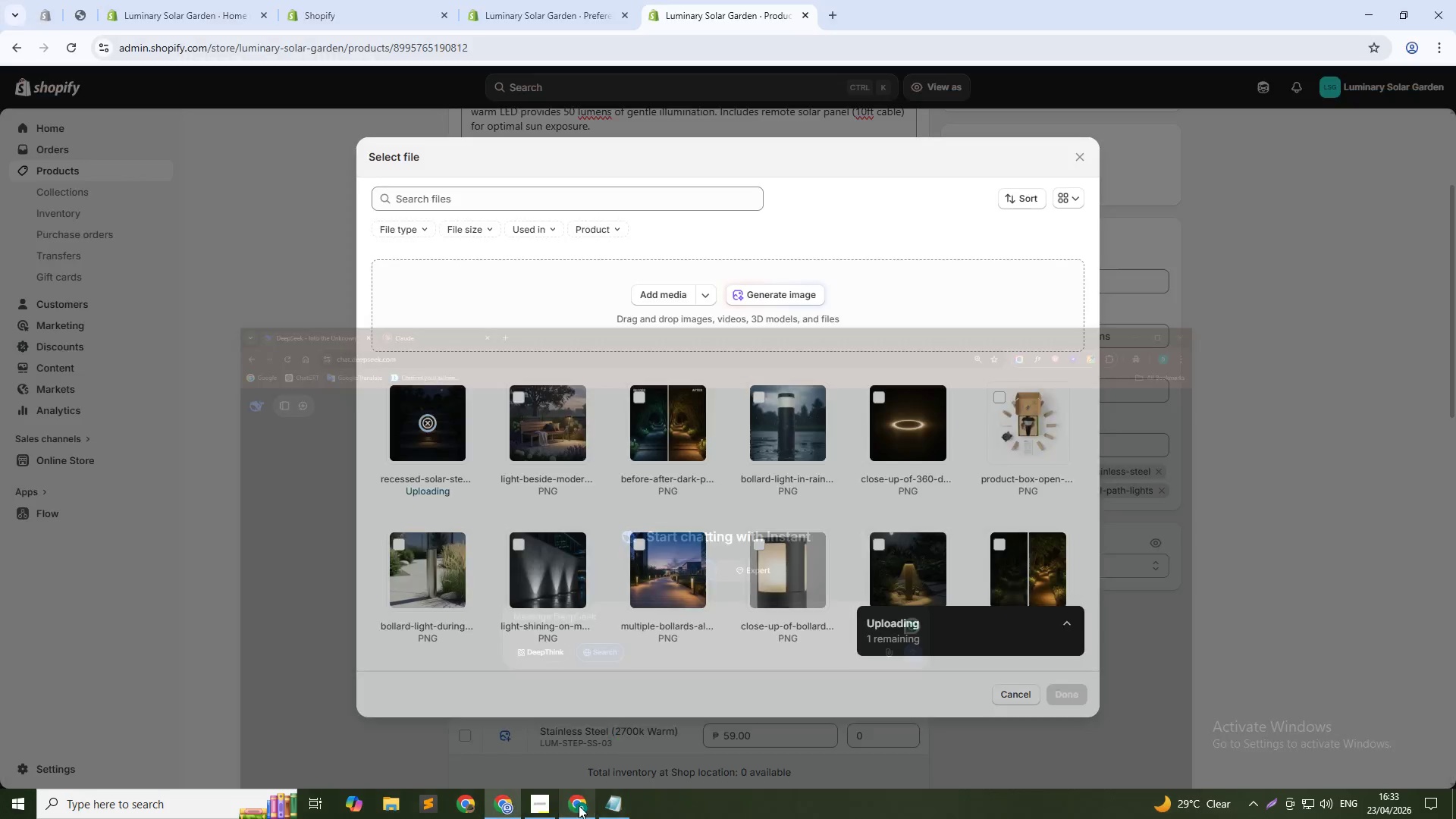 
key(Alt+Tab)
 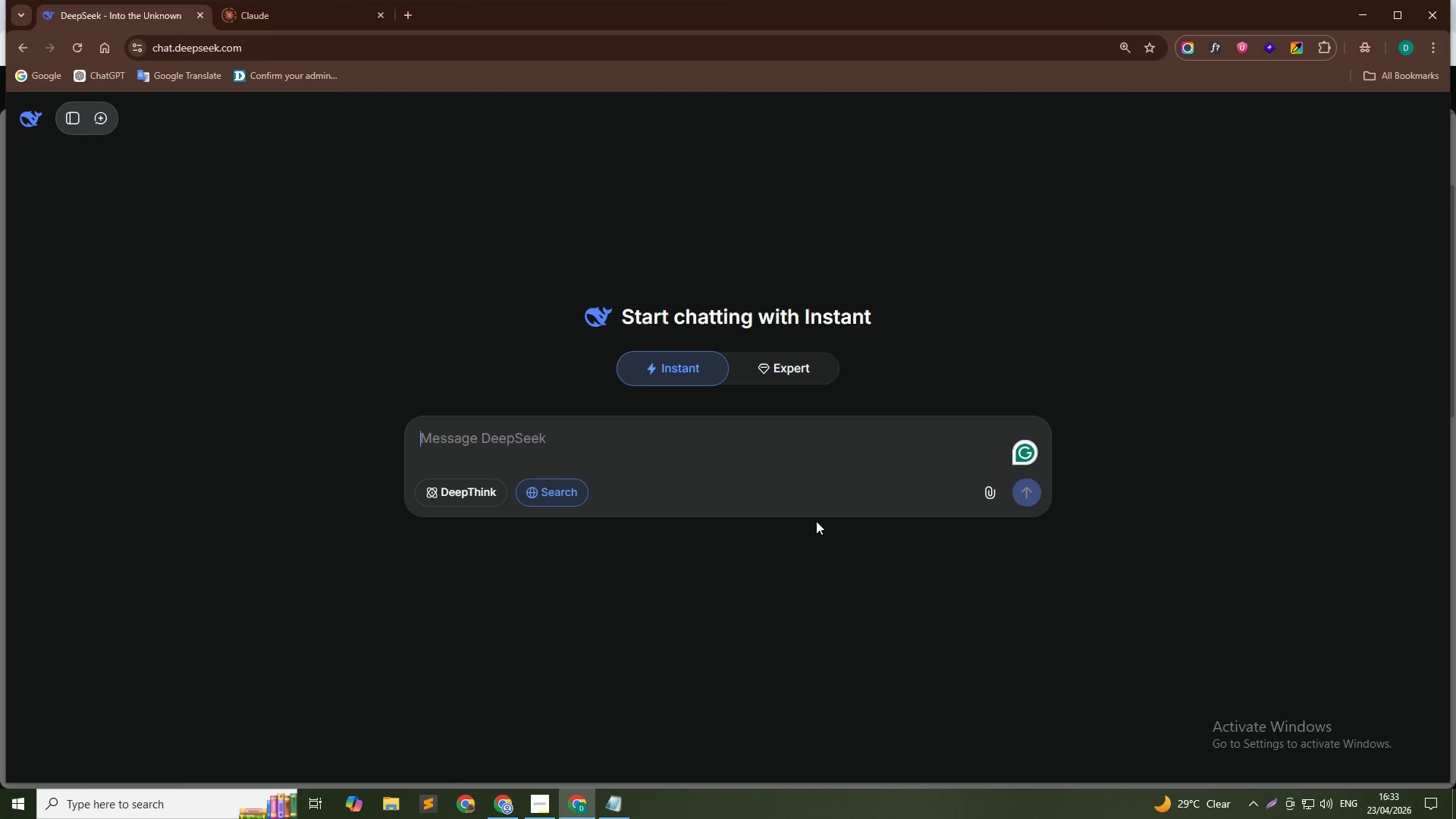 
key(Alt+Tab)
 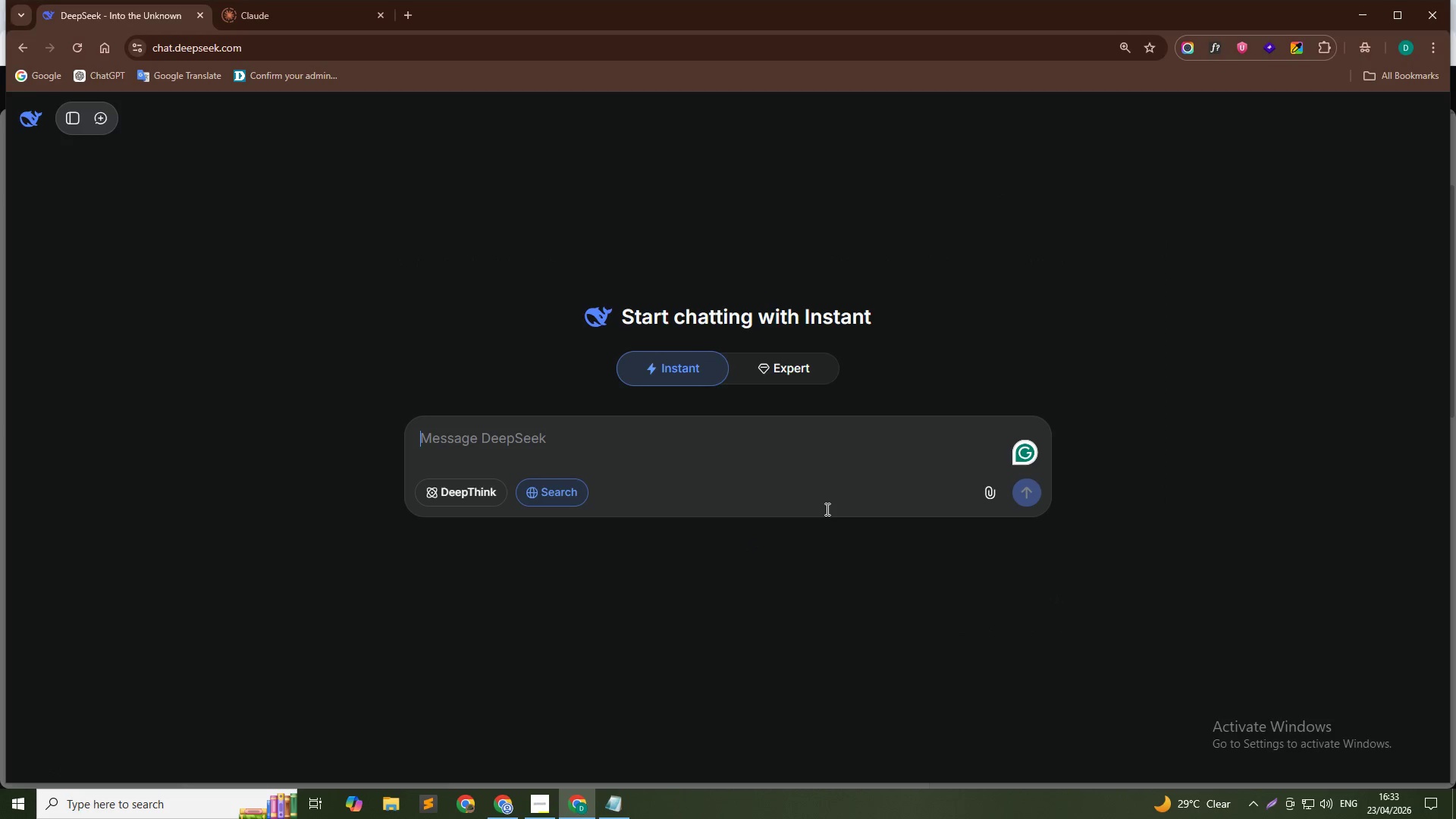 
key(Alt+Tab)